 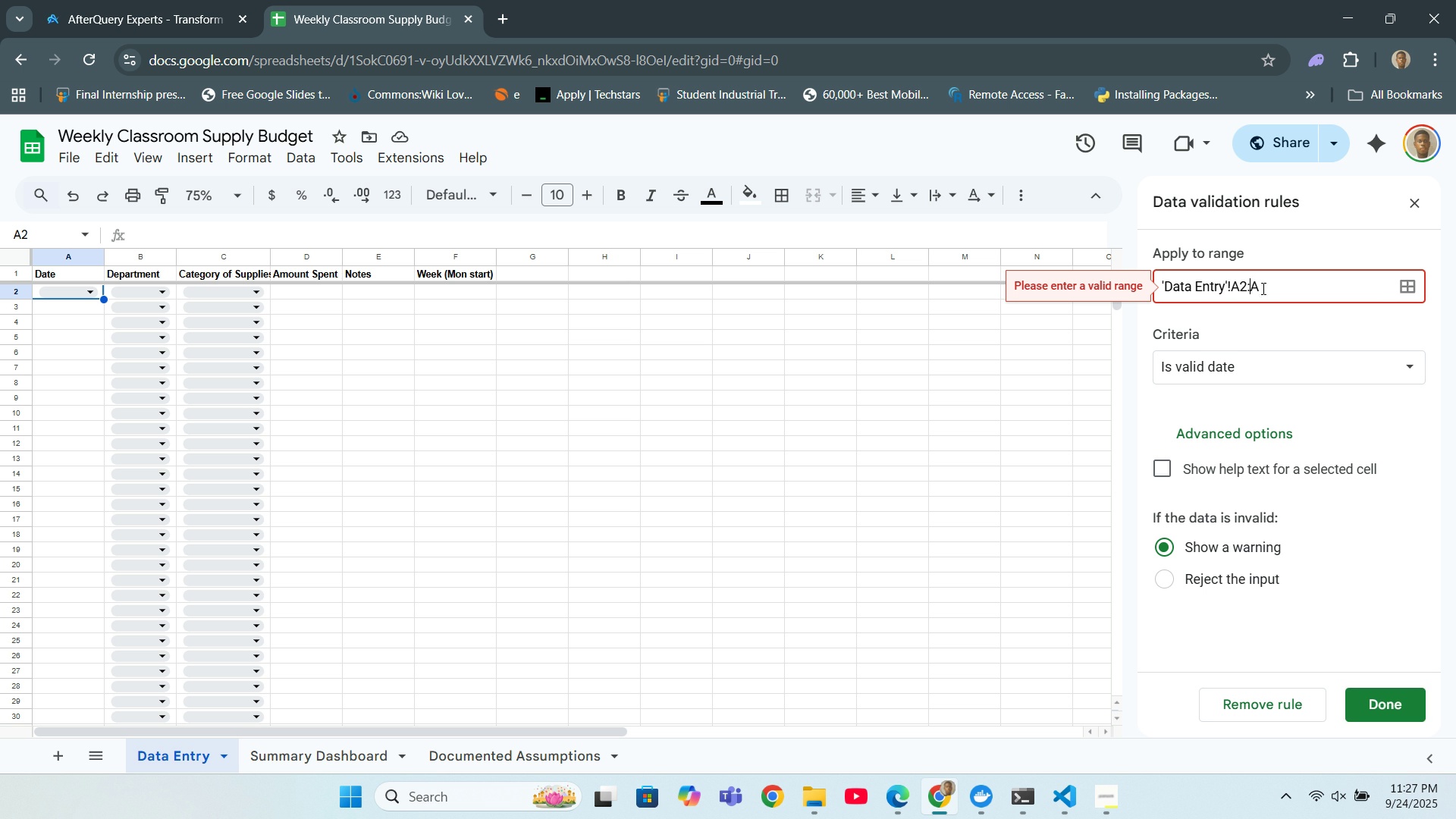 
left_click([1397, 699])
 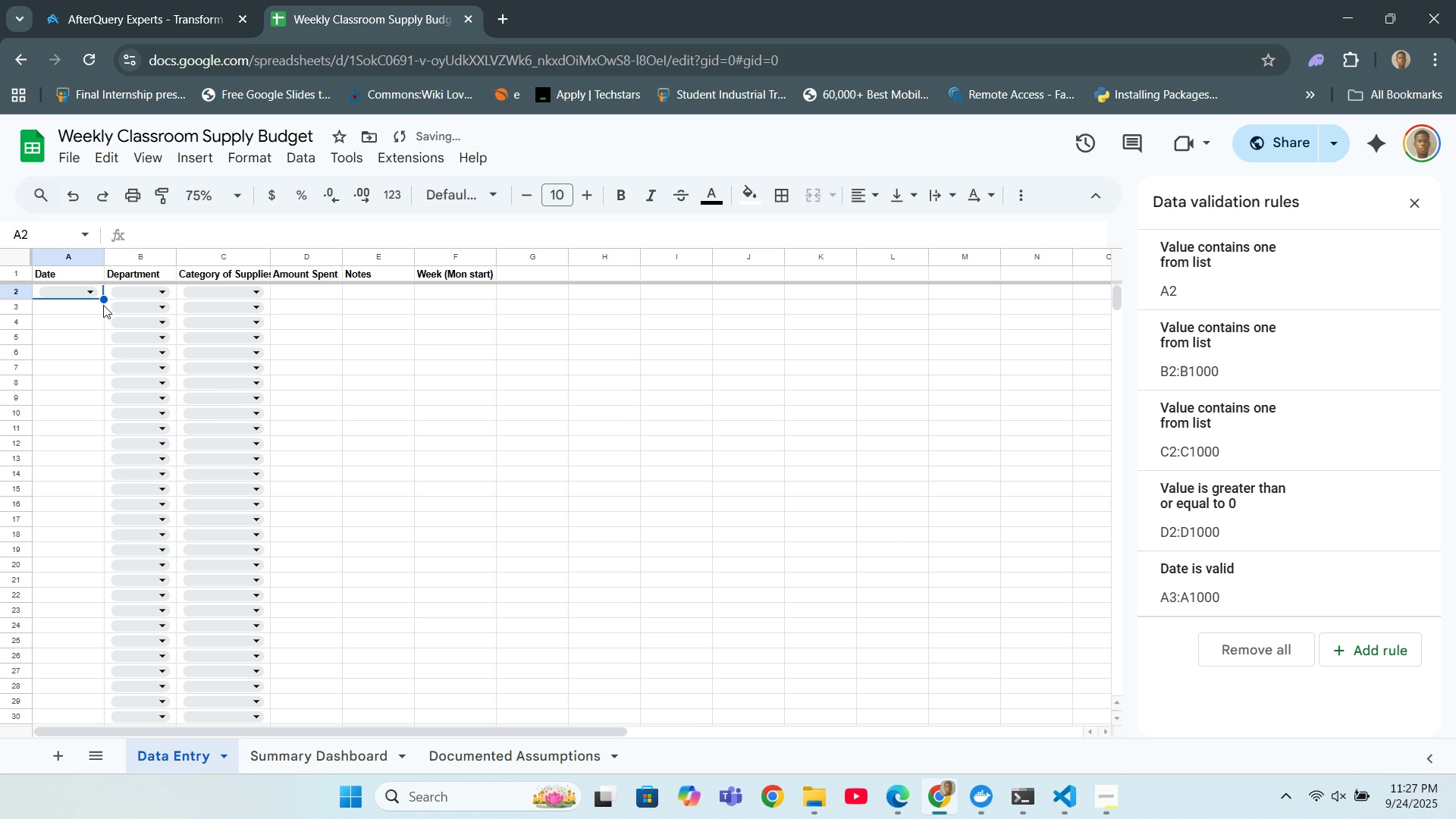 
left_click([89, 291])
 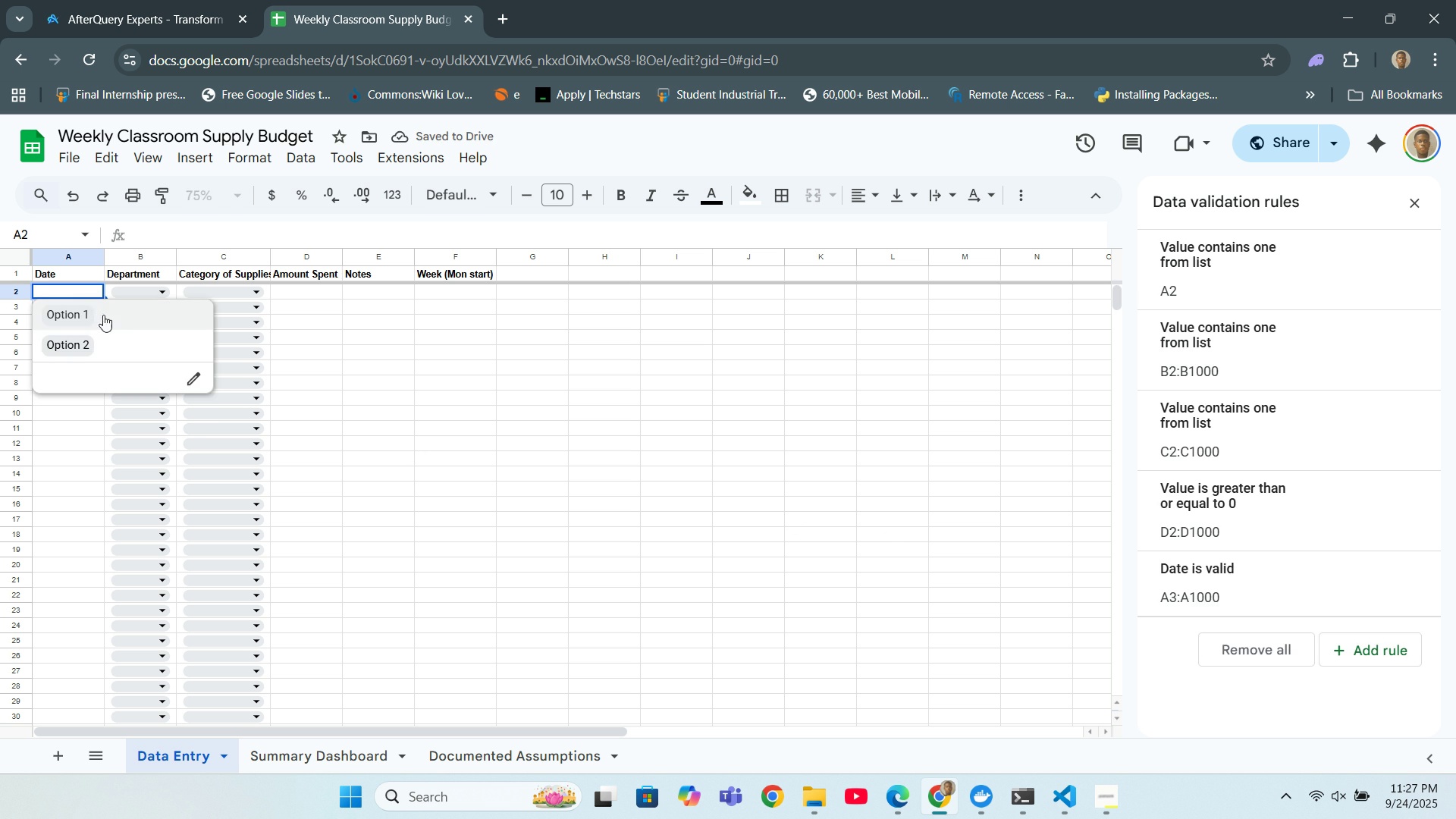 
key(Delete)
 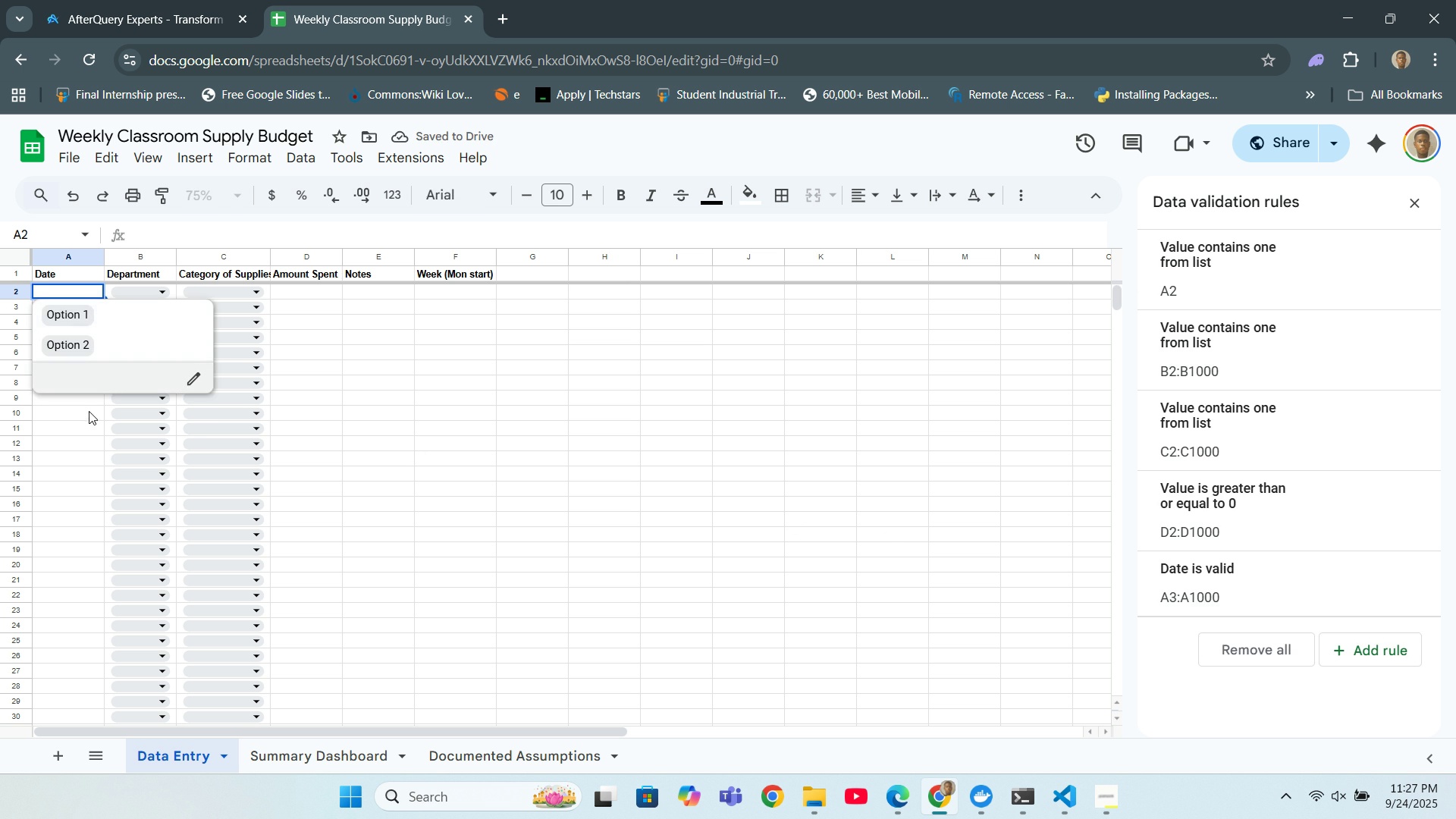 
left_click([86, 413])
 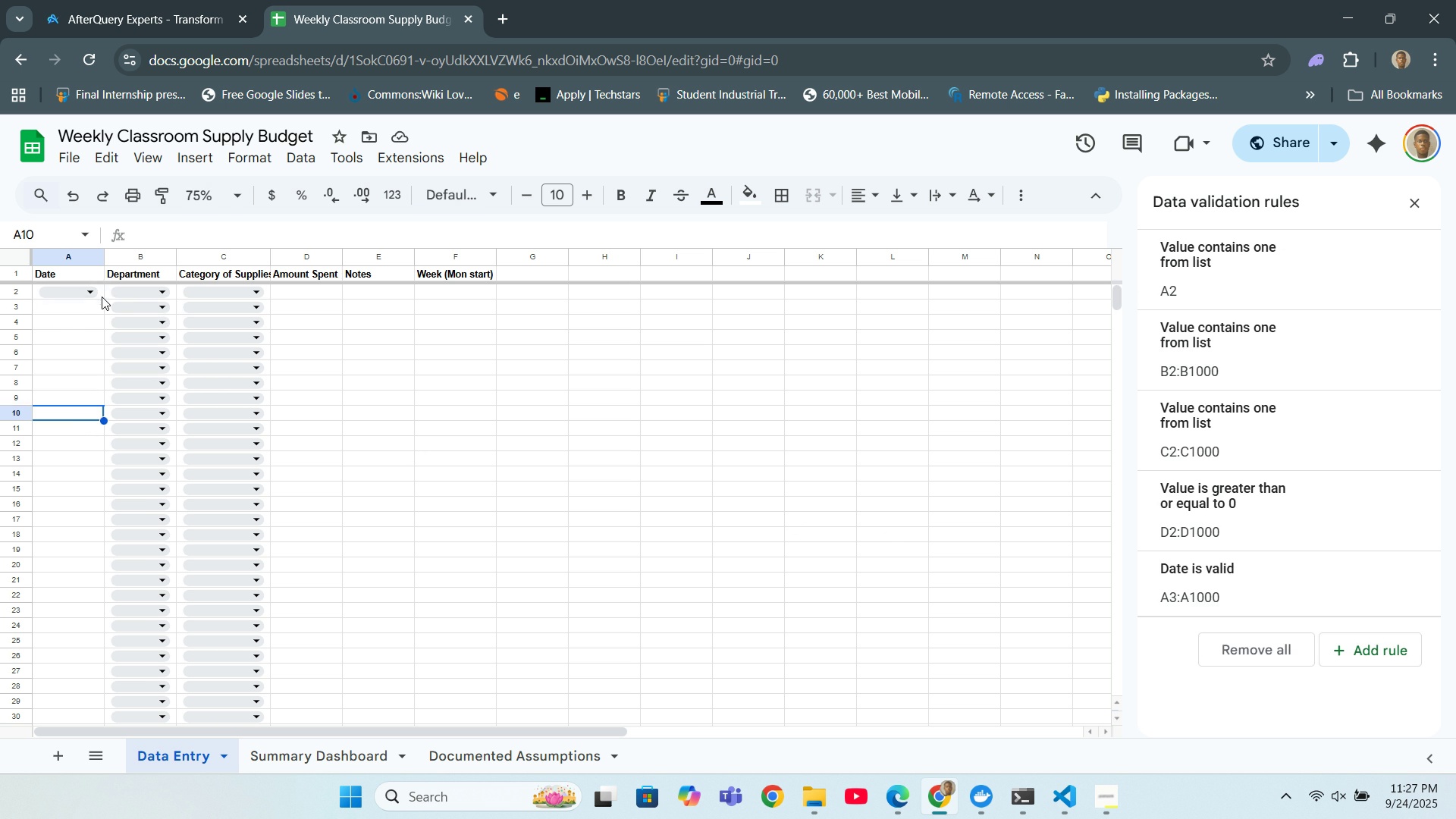 
left_click([102, 297])
 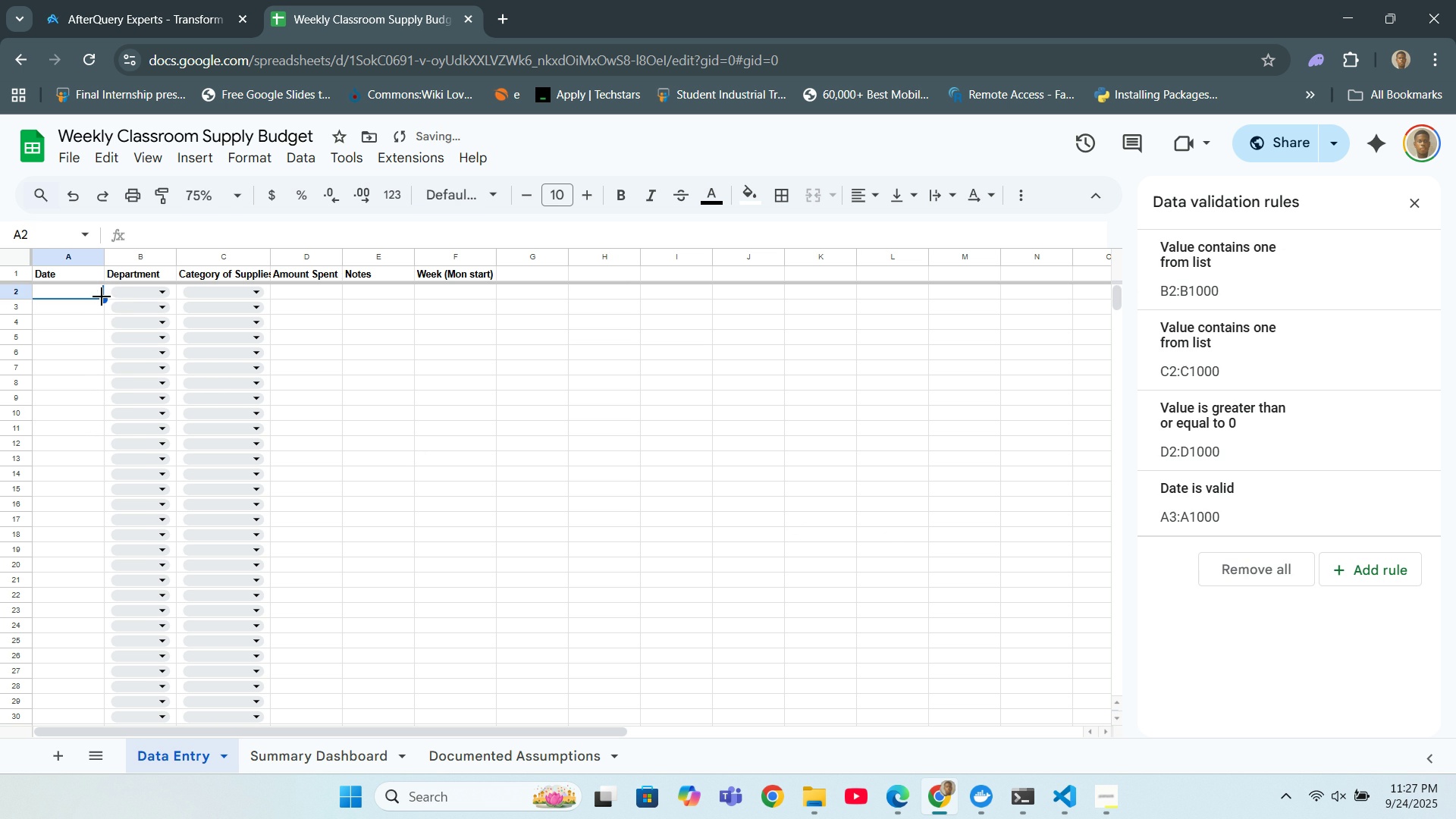 
key(Delete)
 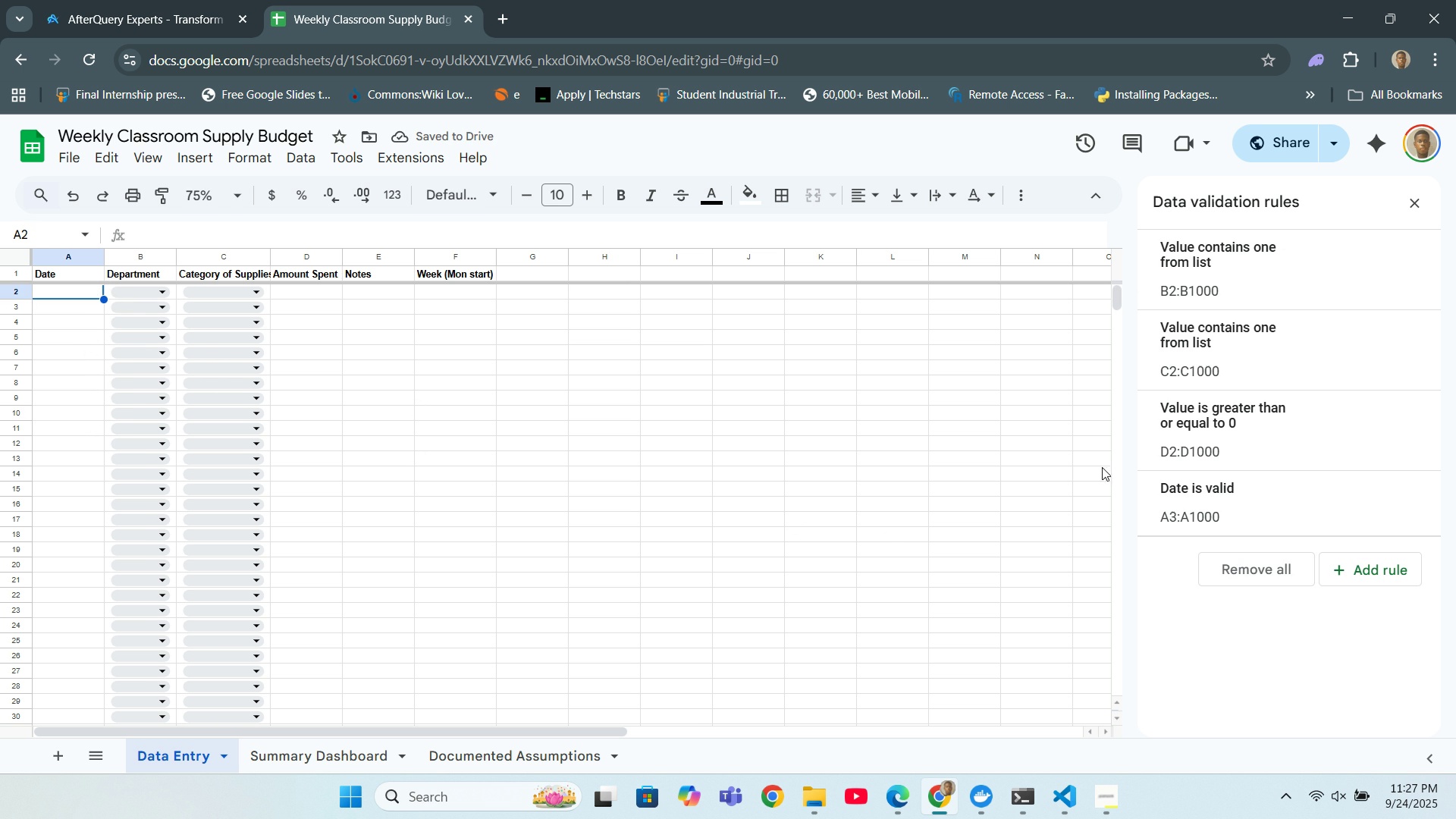 
double_click([1273, 511])
 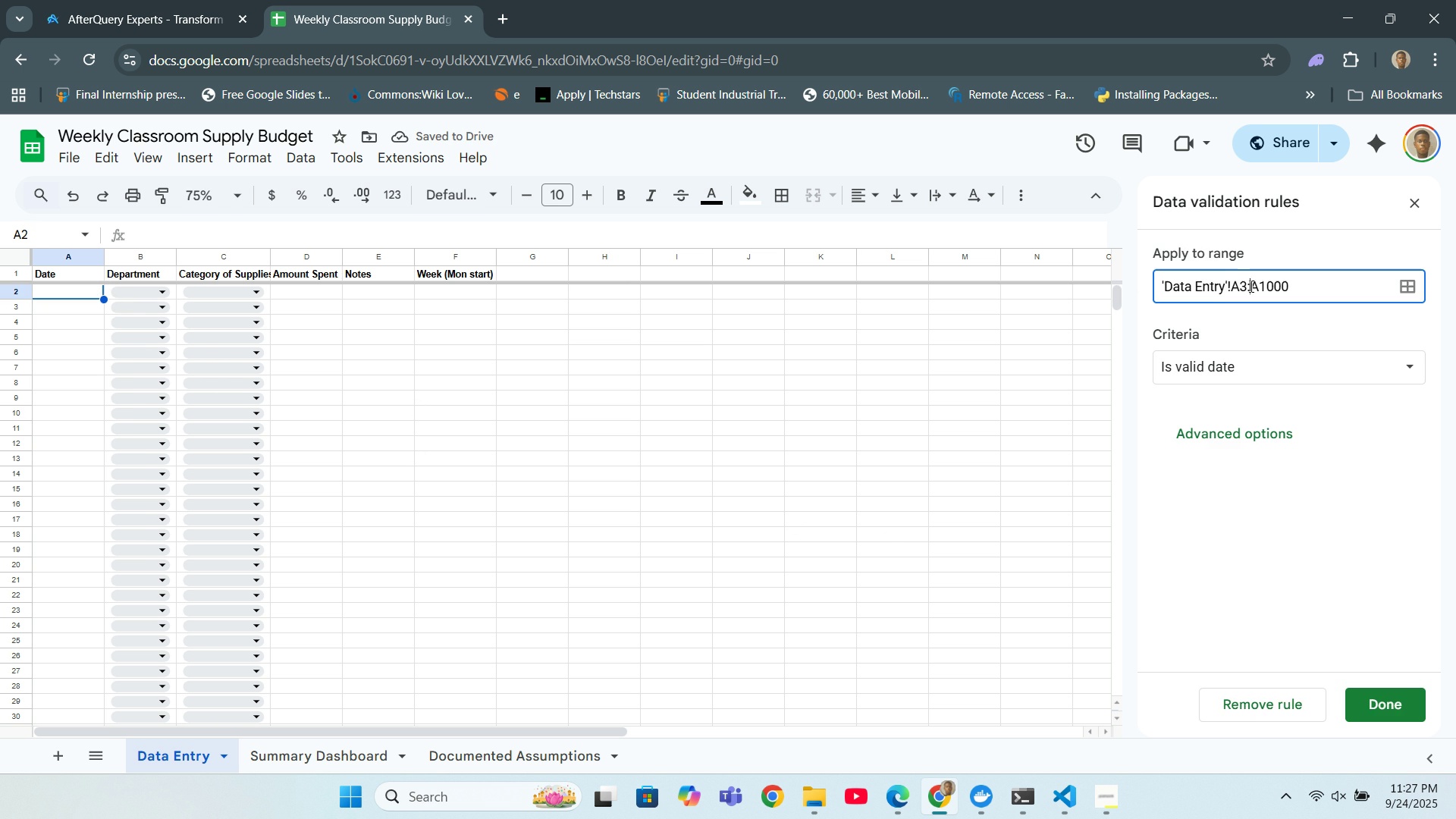 
left_click([1250, 286])
 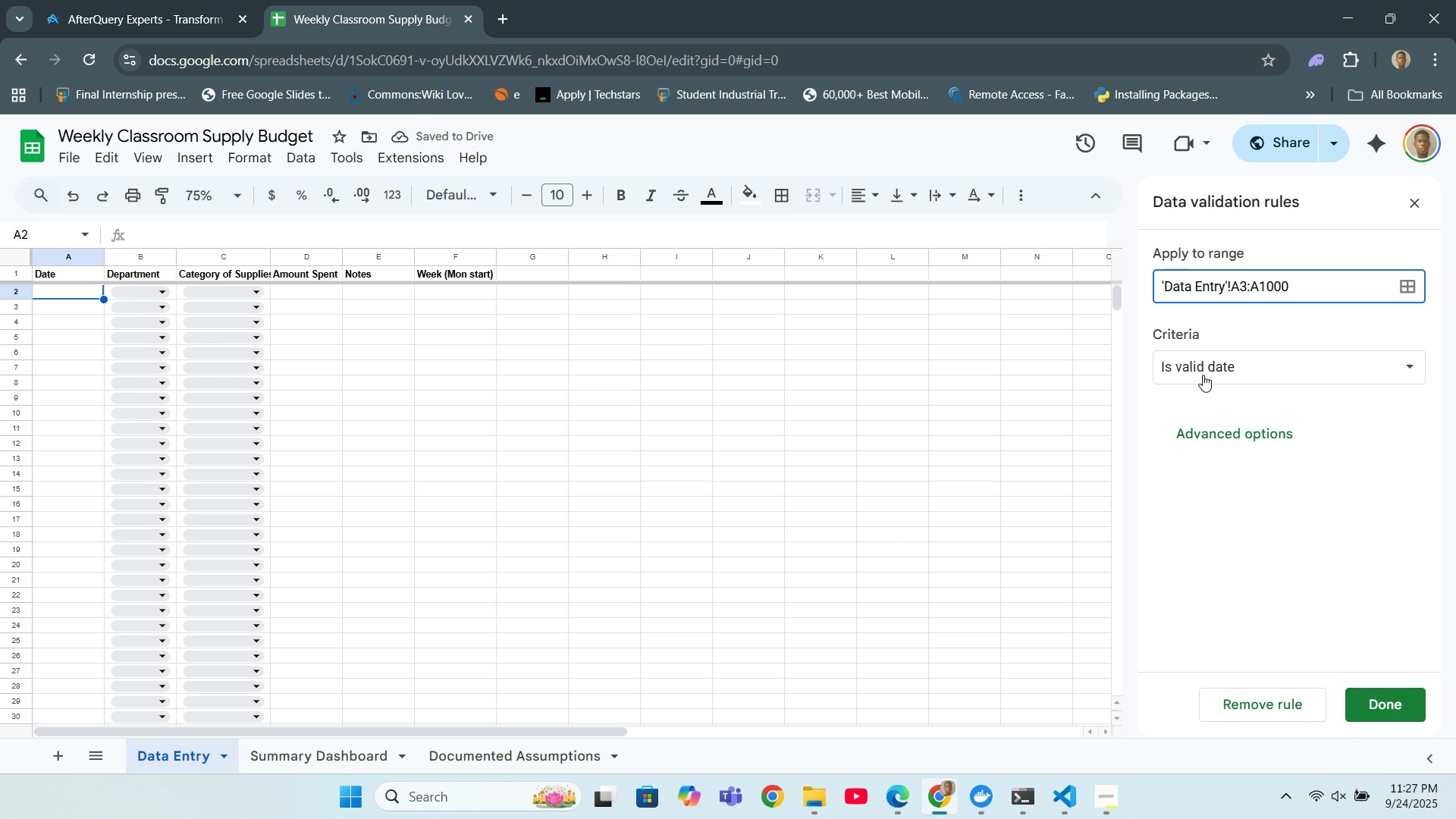 
key(ArrowLeft)
 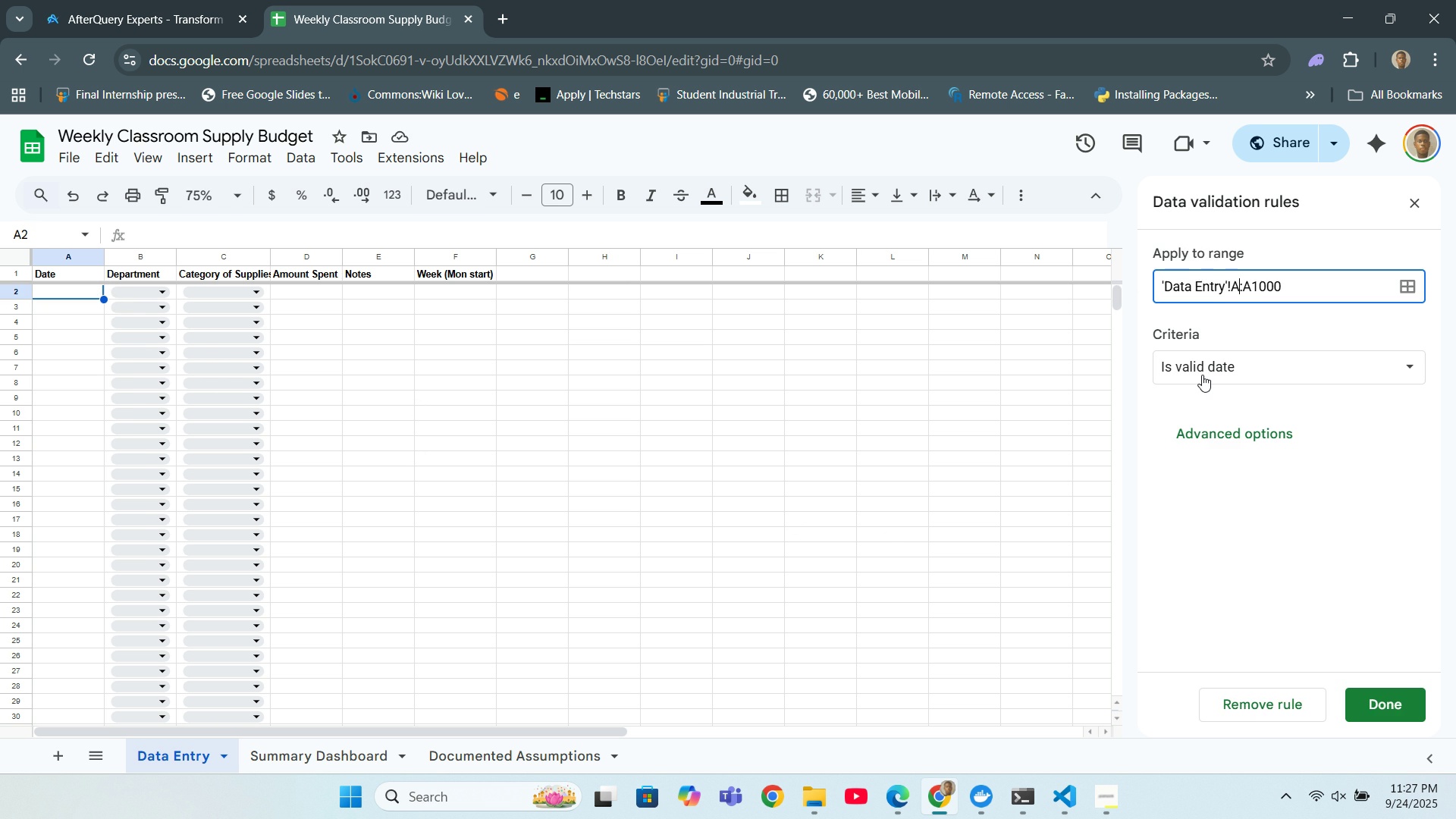 
key(Backspace)
 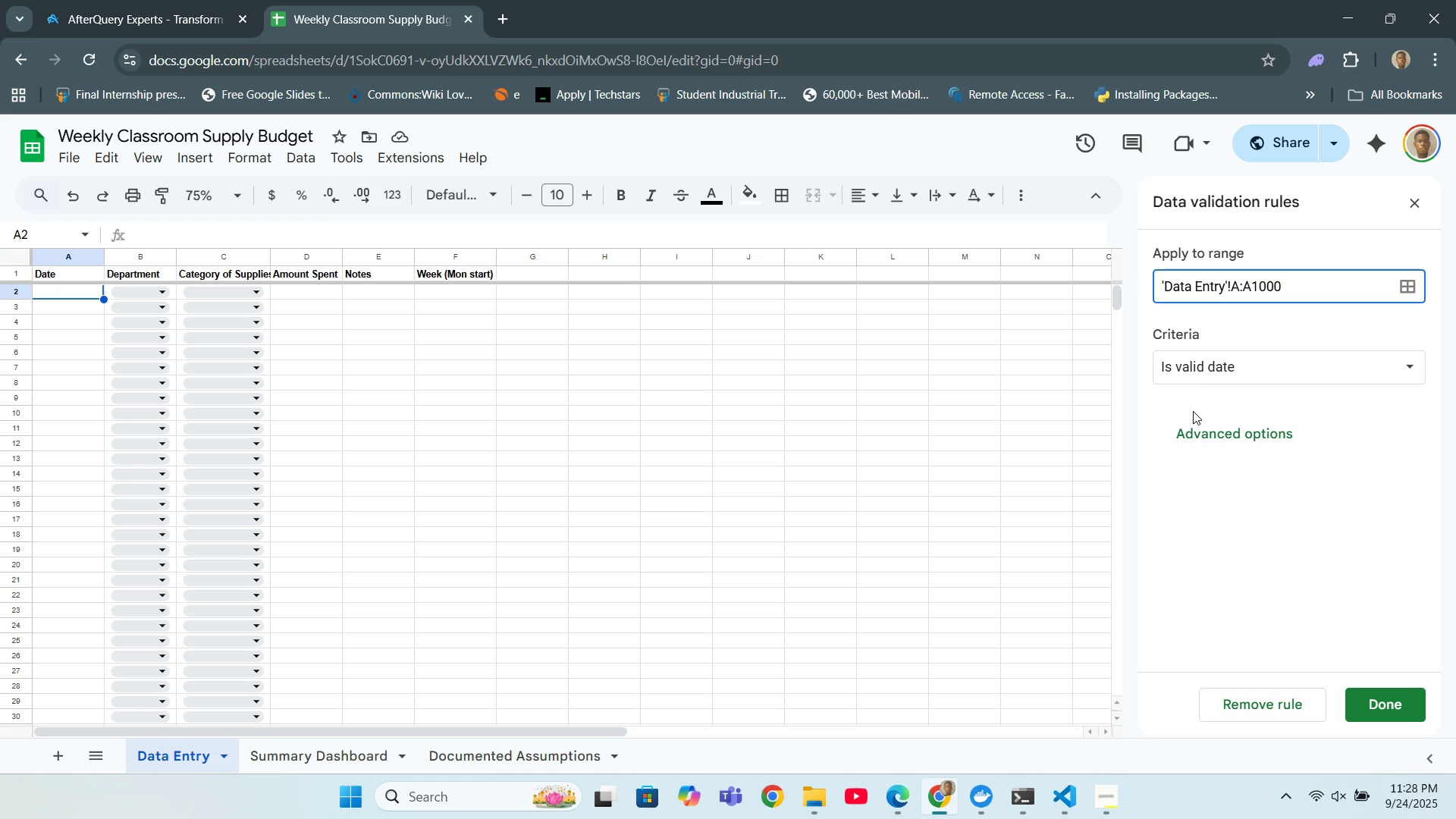 
key(2)
 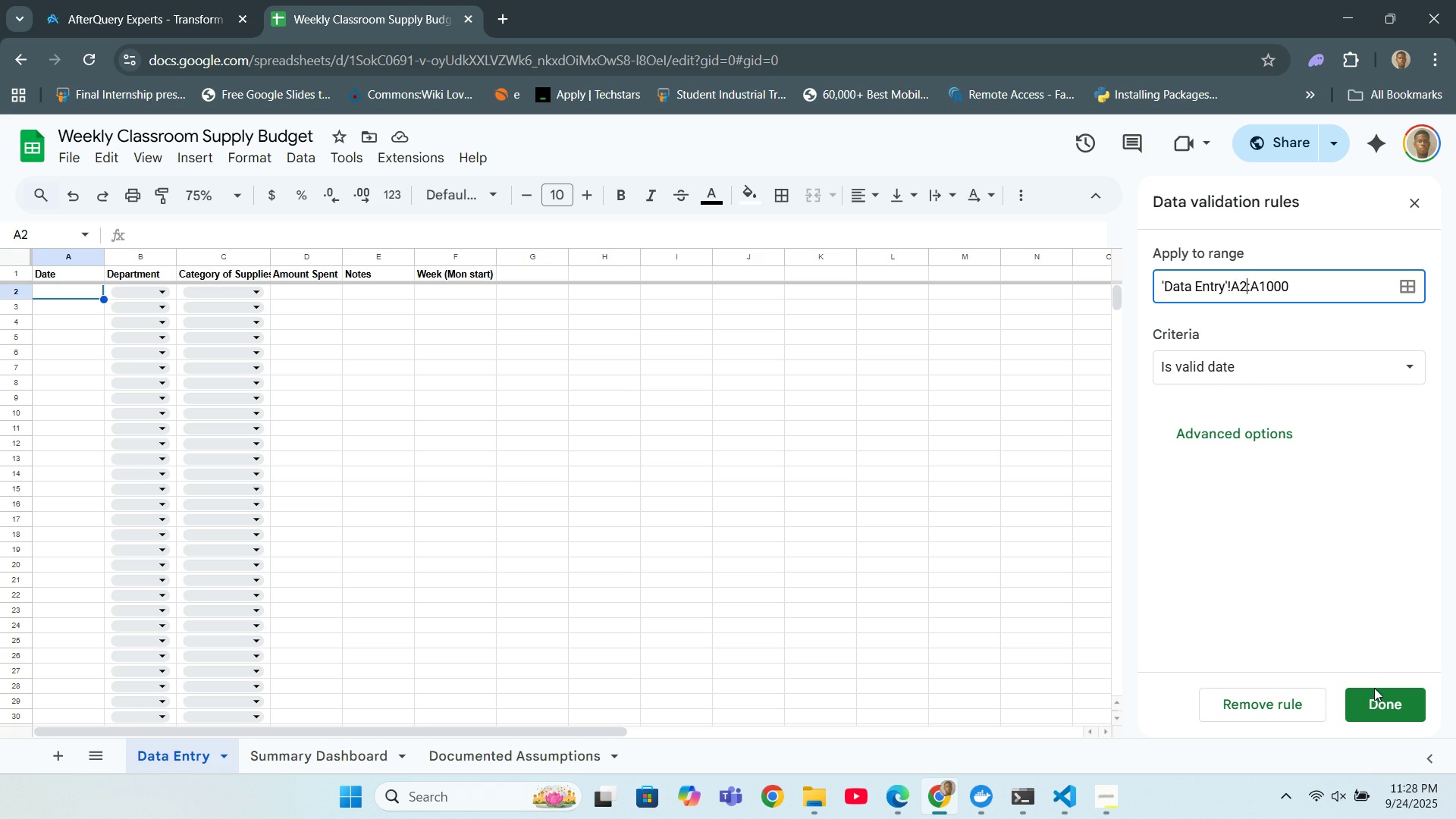 
left_click([1379, 695])
 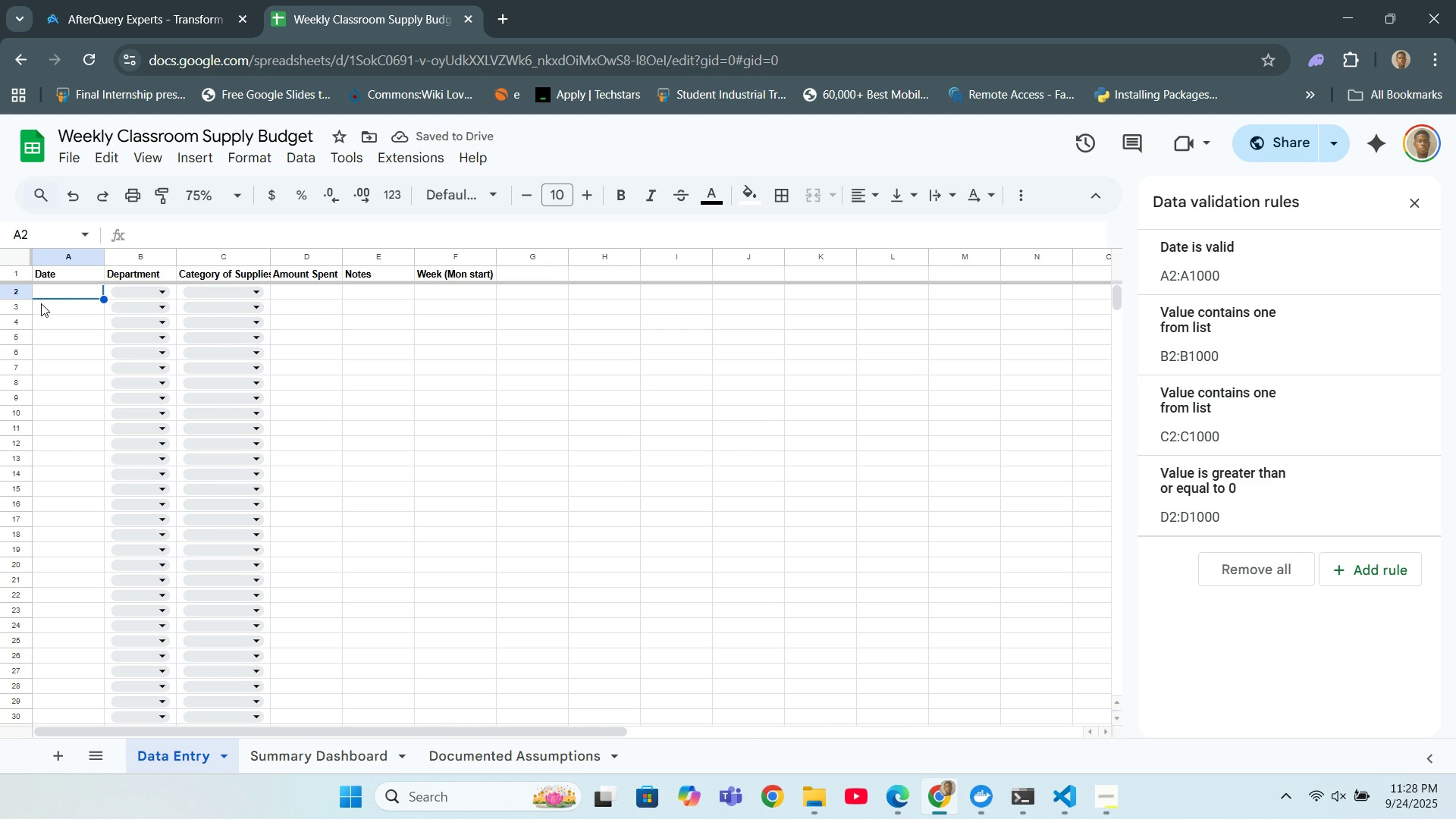 
wait(5.76)
 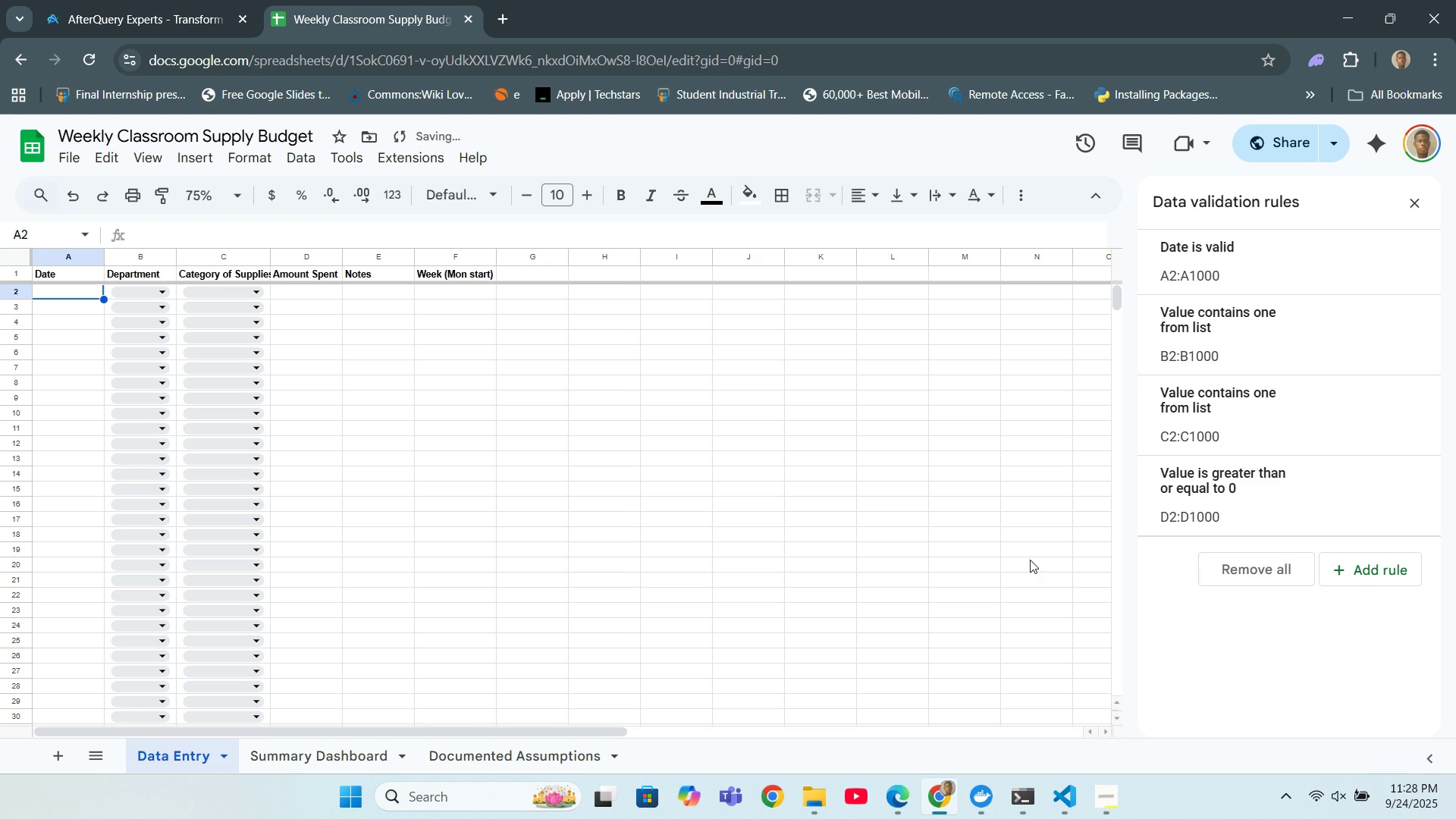 
double_click([48, 290])
 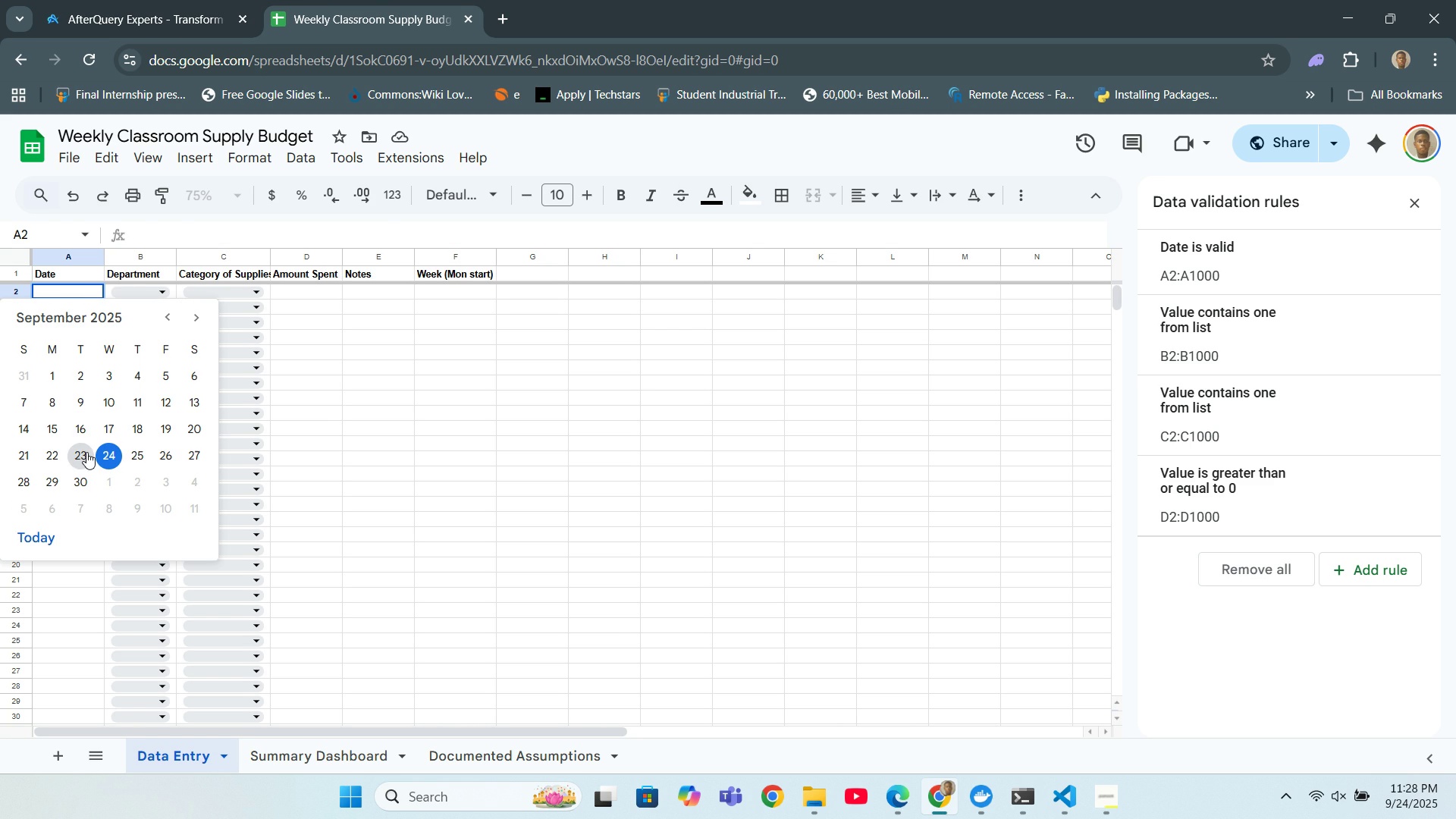 
left_click([86, 452])
 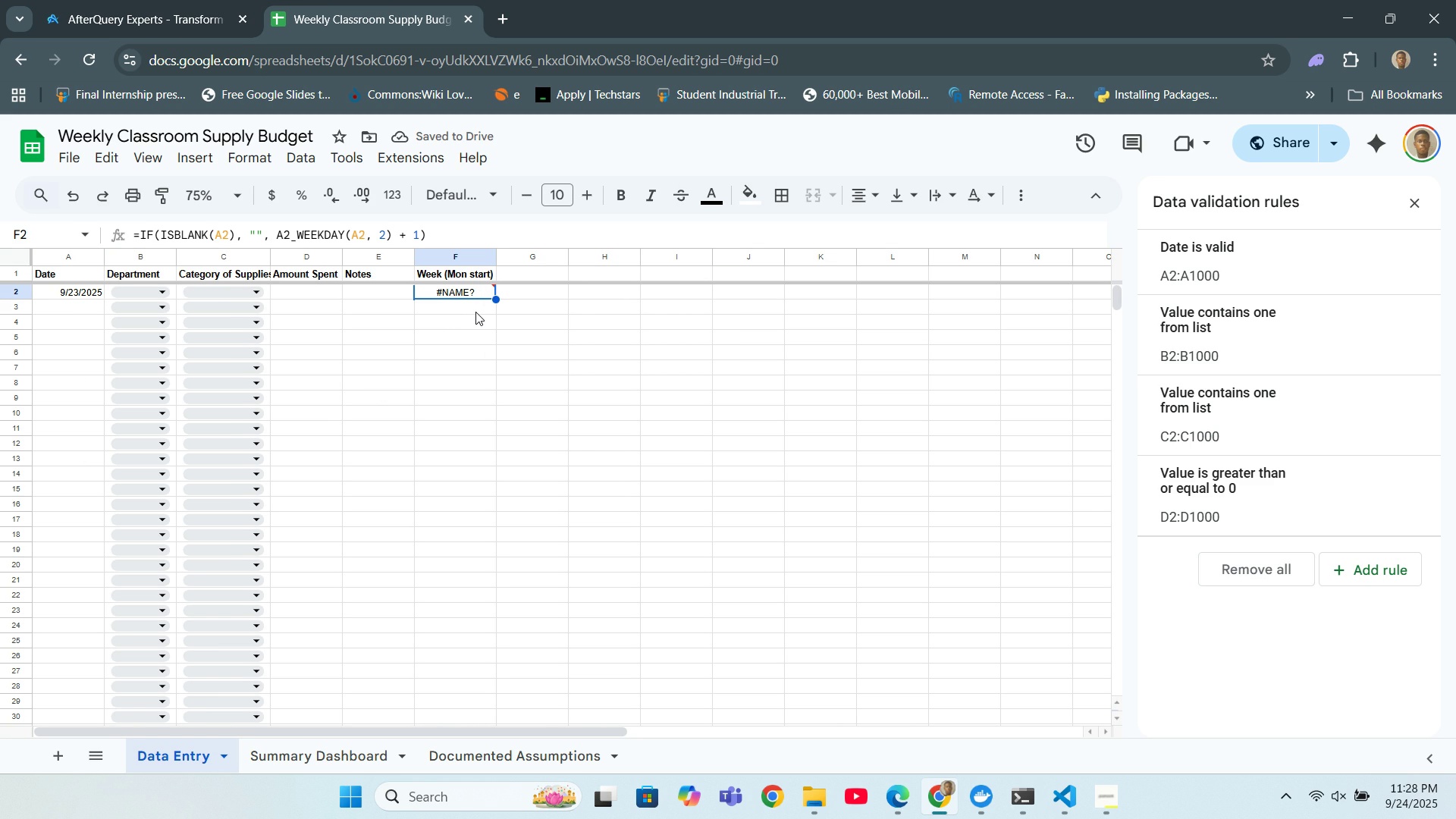 
wait(8.88)
 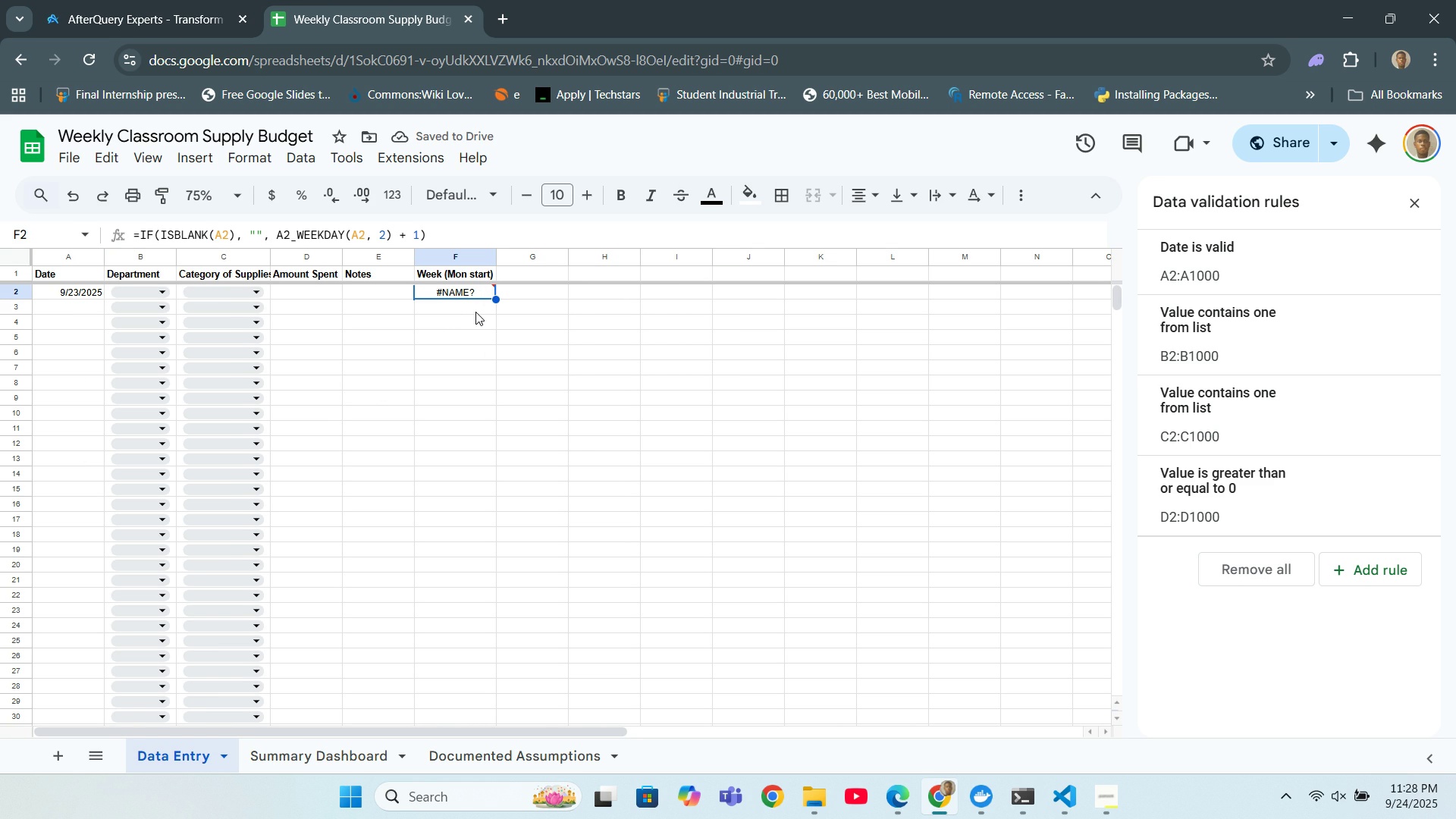 
left_click([296, 234])
 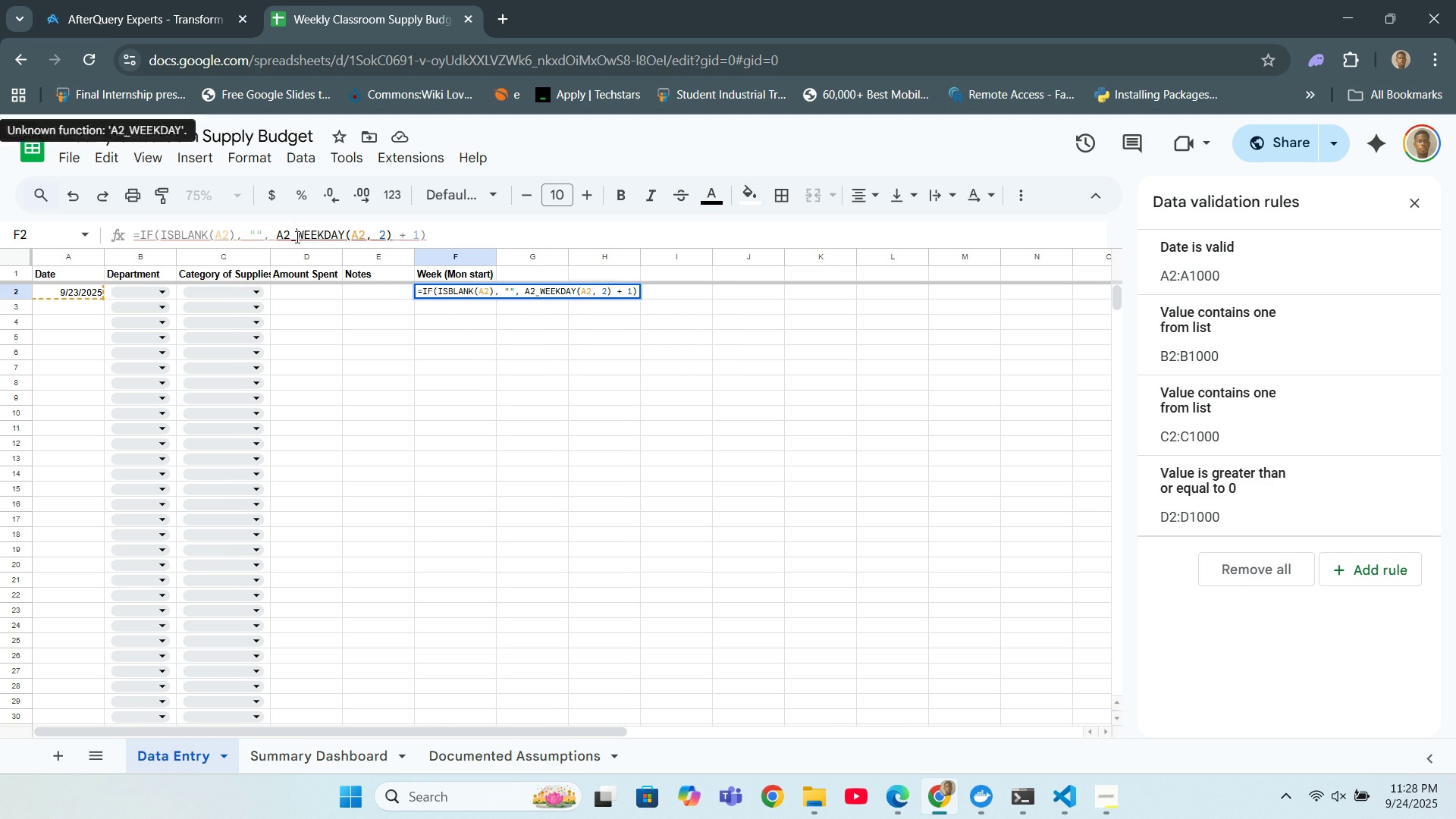 
key(Backspace)
 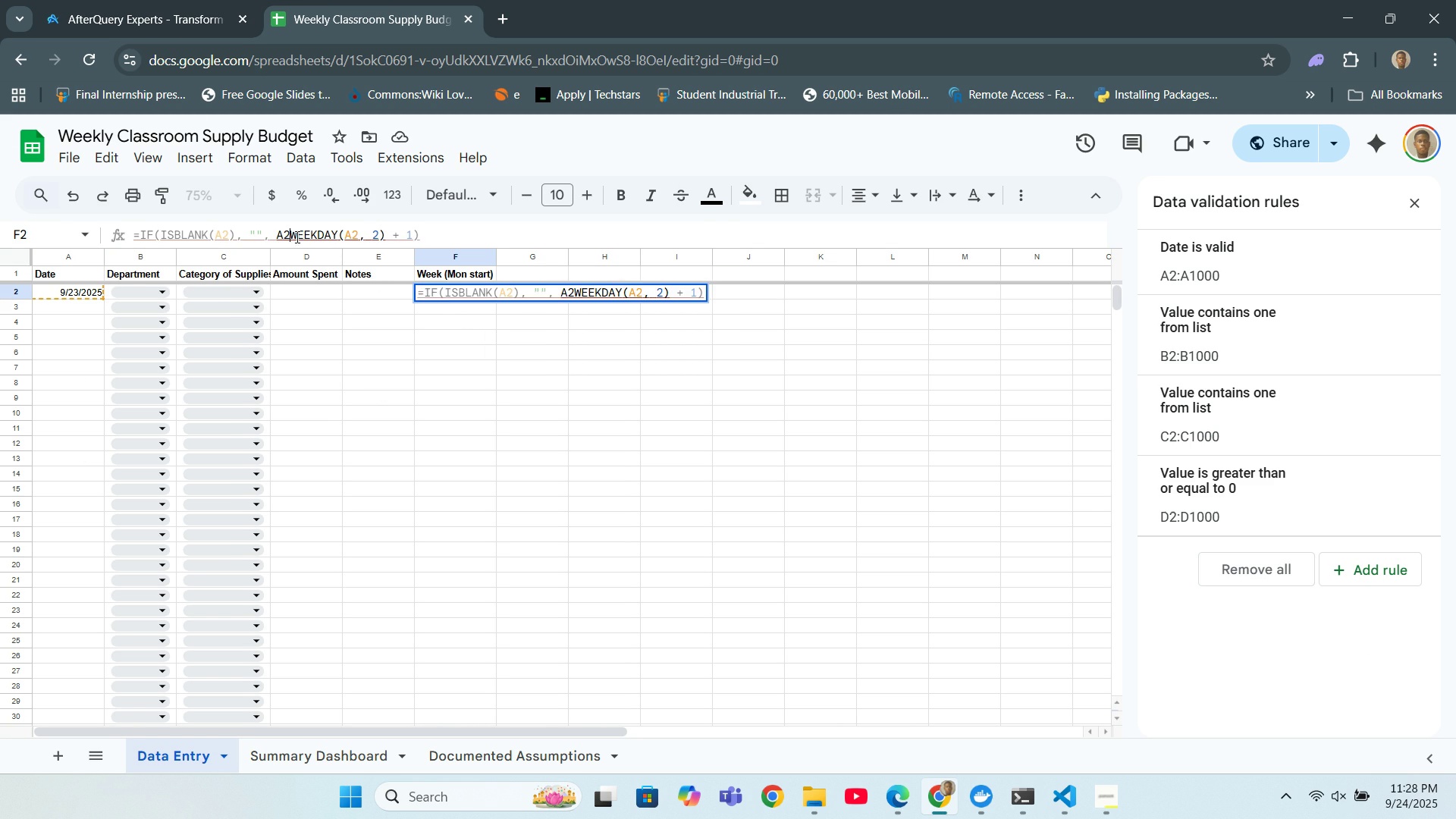 
key(Minus)
 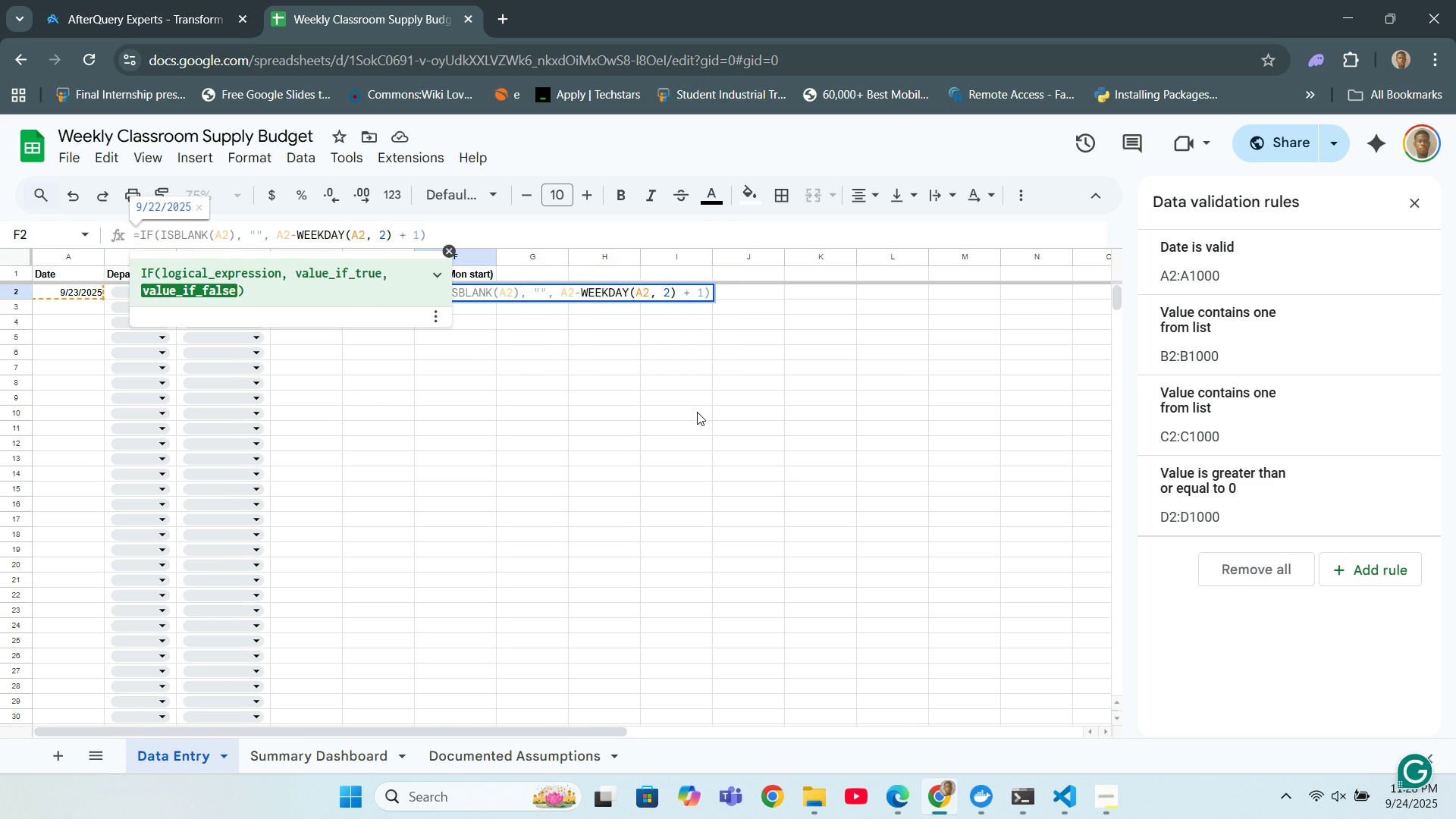 
left_click([697, 412])
 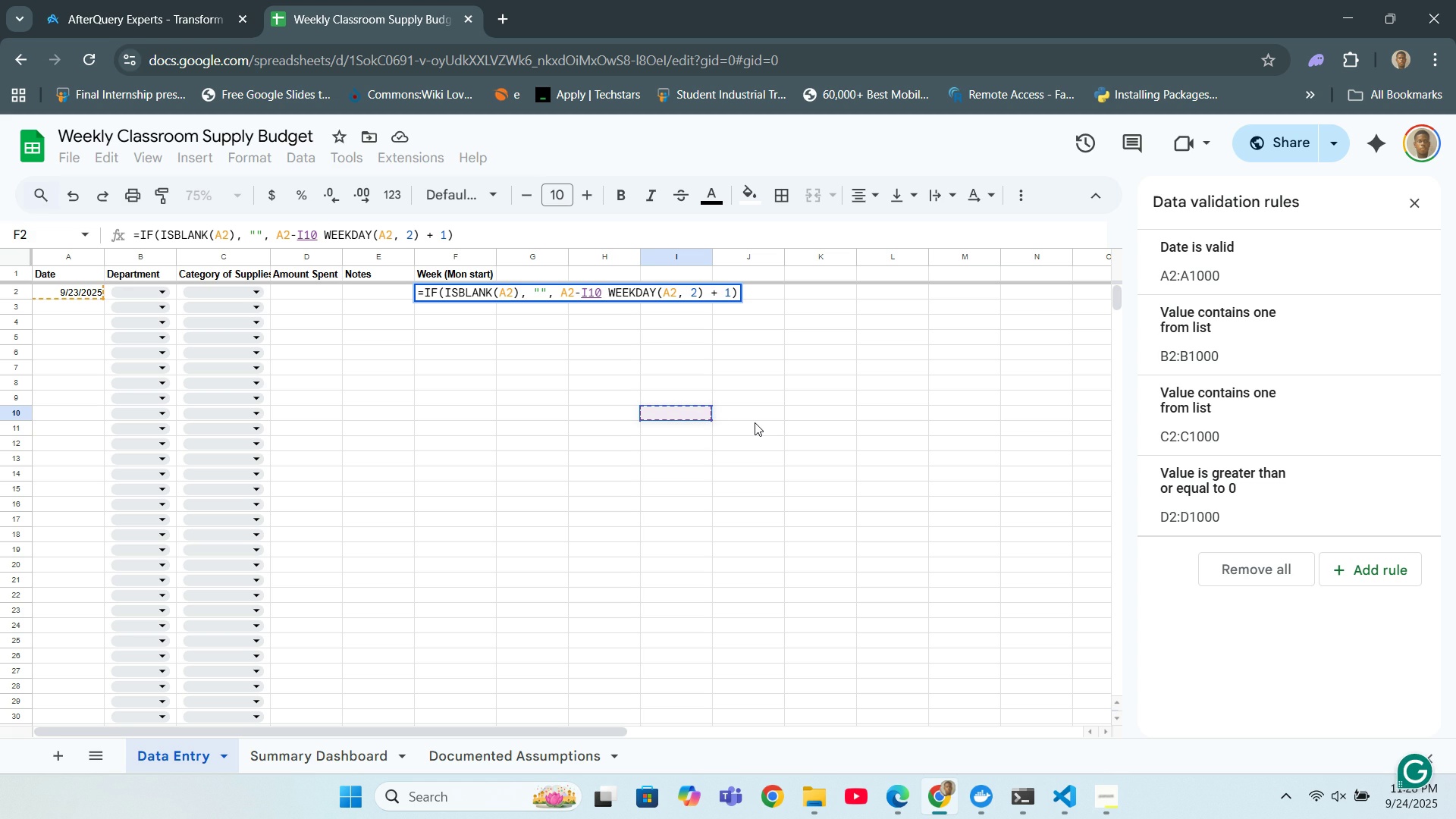 
key(Control+ControlLeft)
 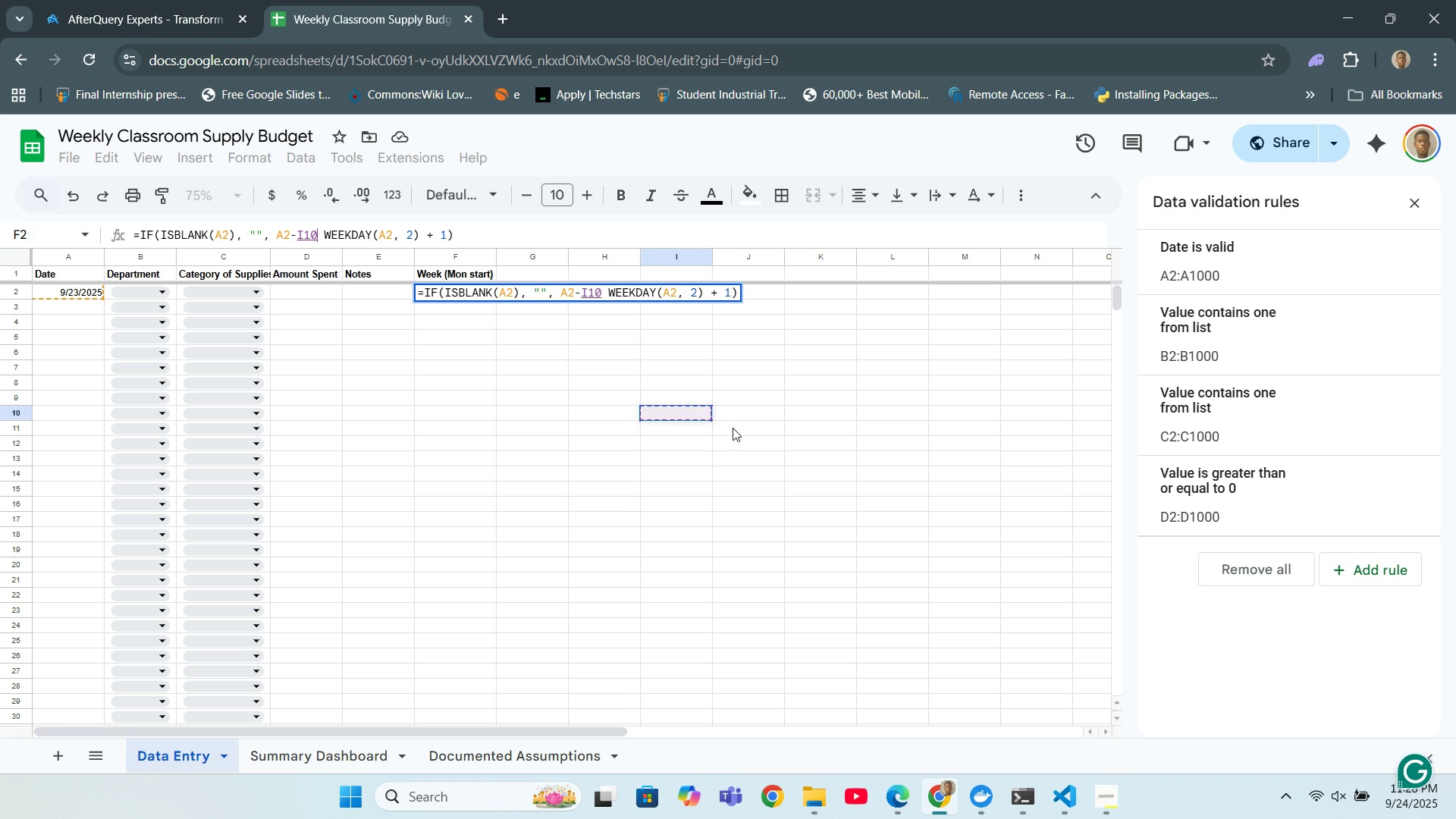 
key(Control+Z)
 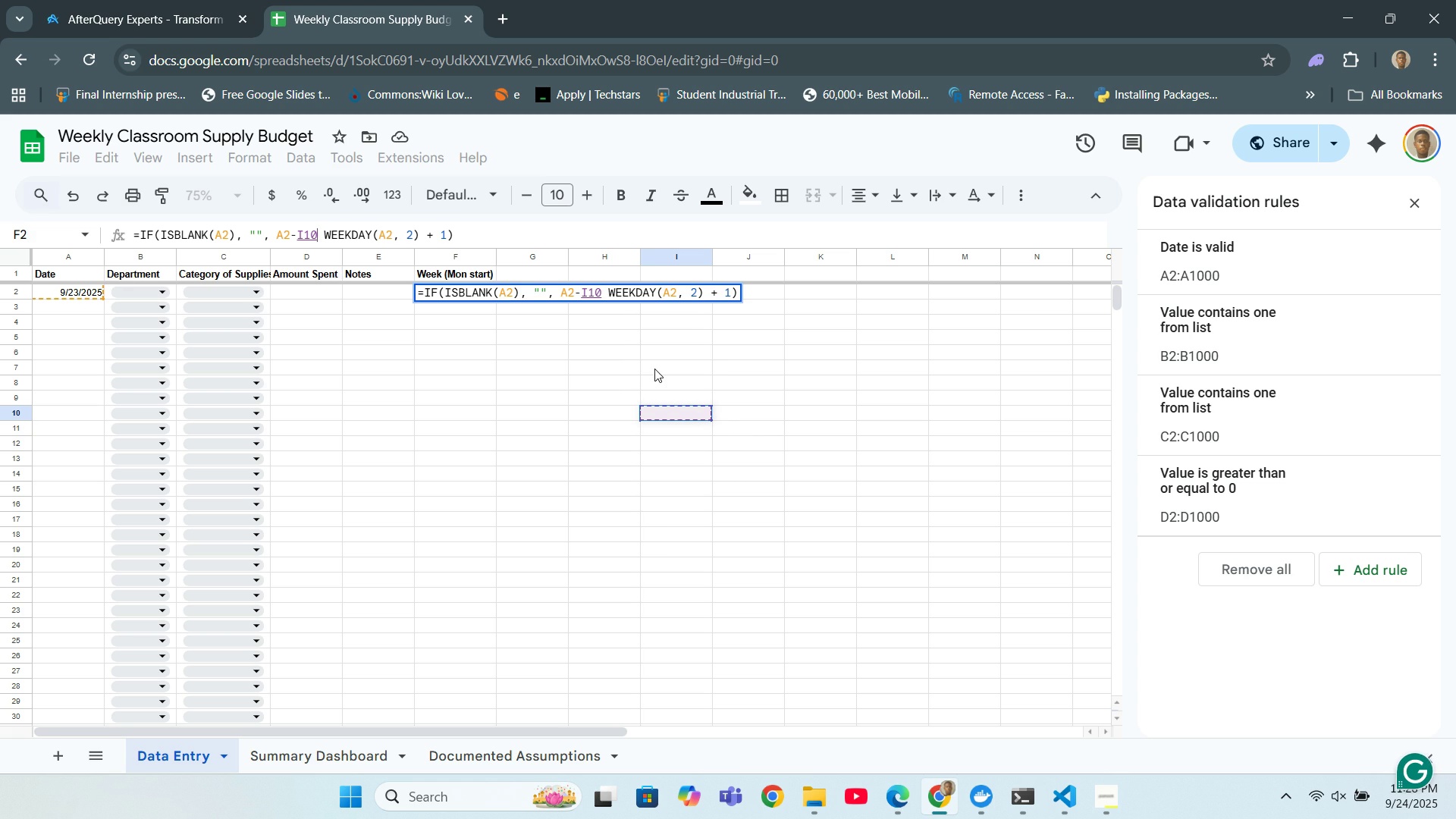 
double_click([654, 369])
 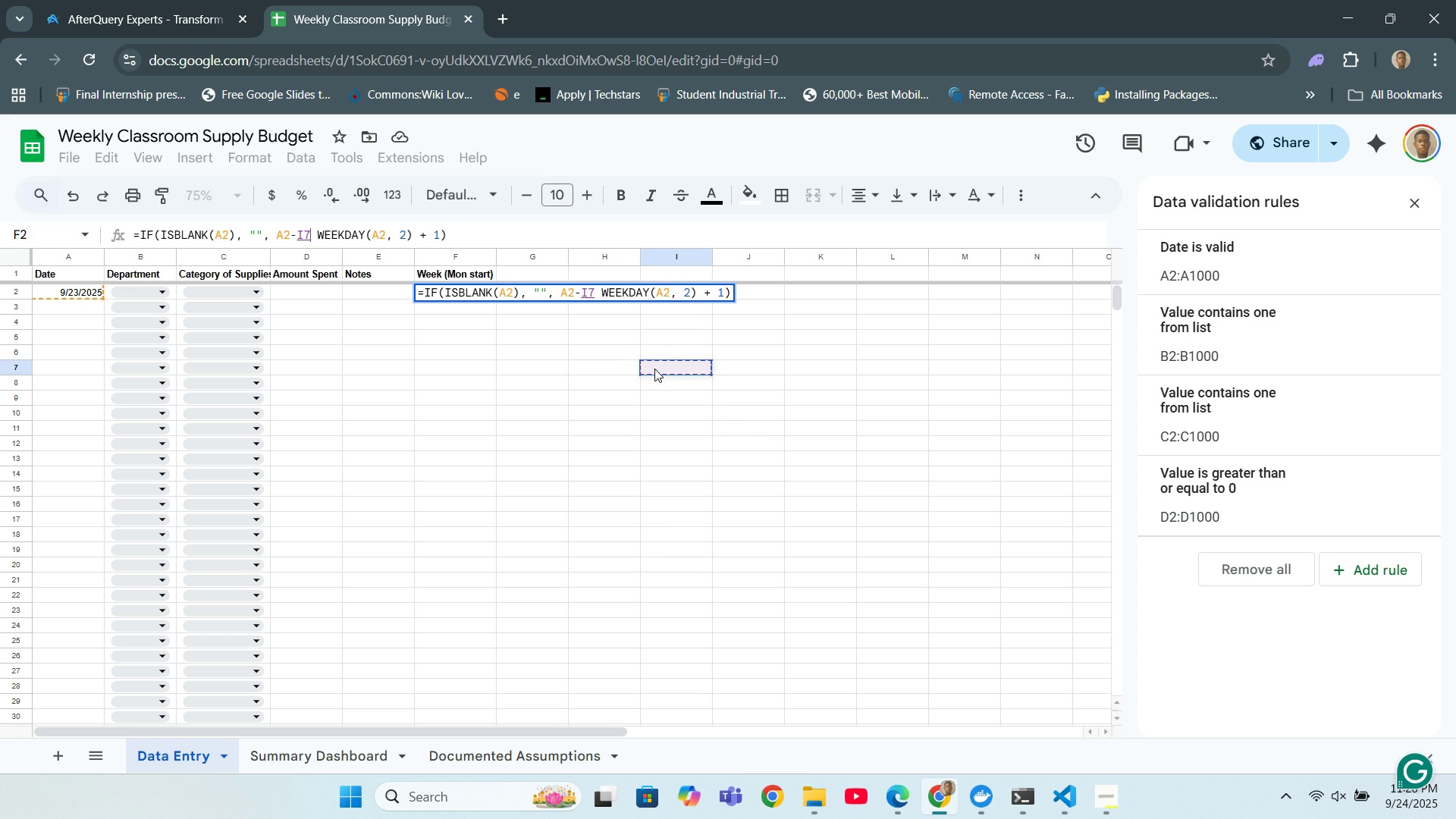 
triple_click([654, 369])
 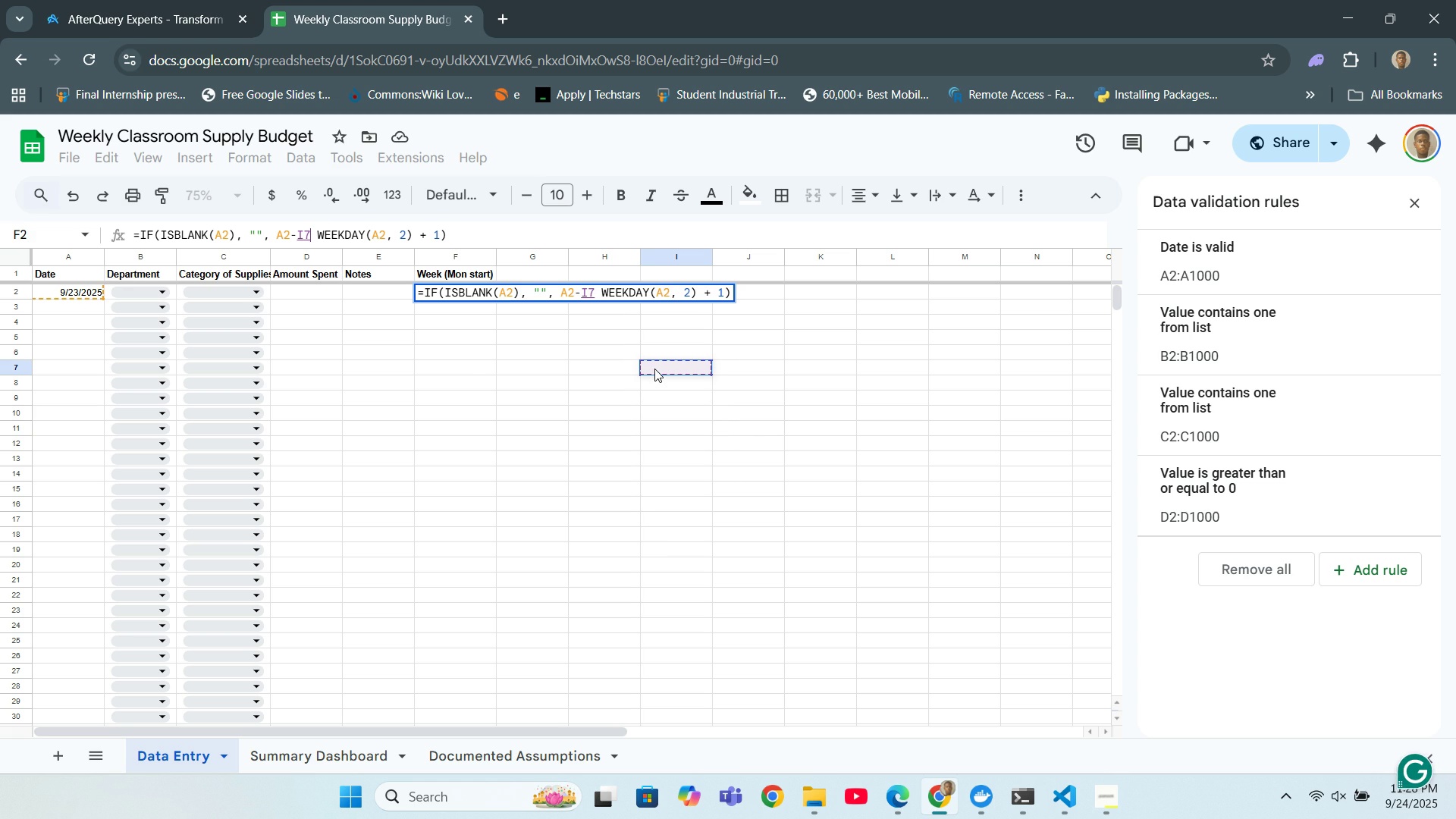 
triple_click([654, 369])
 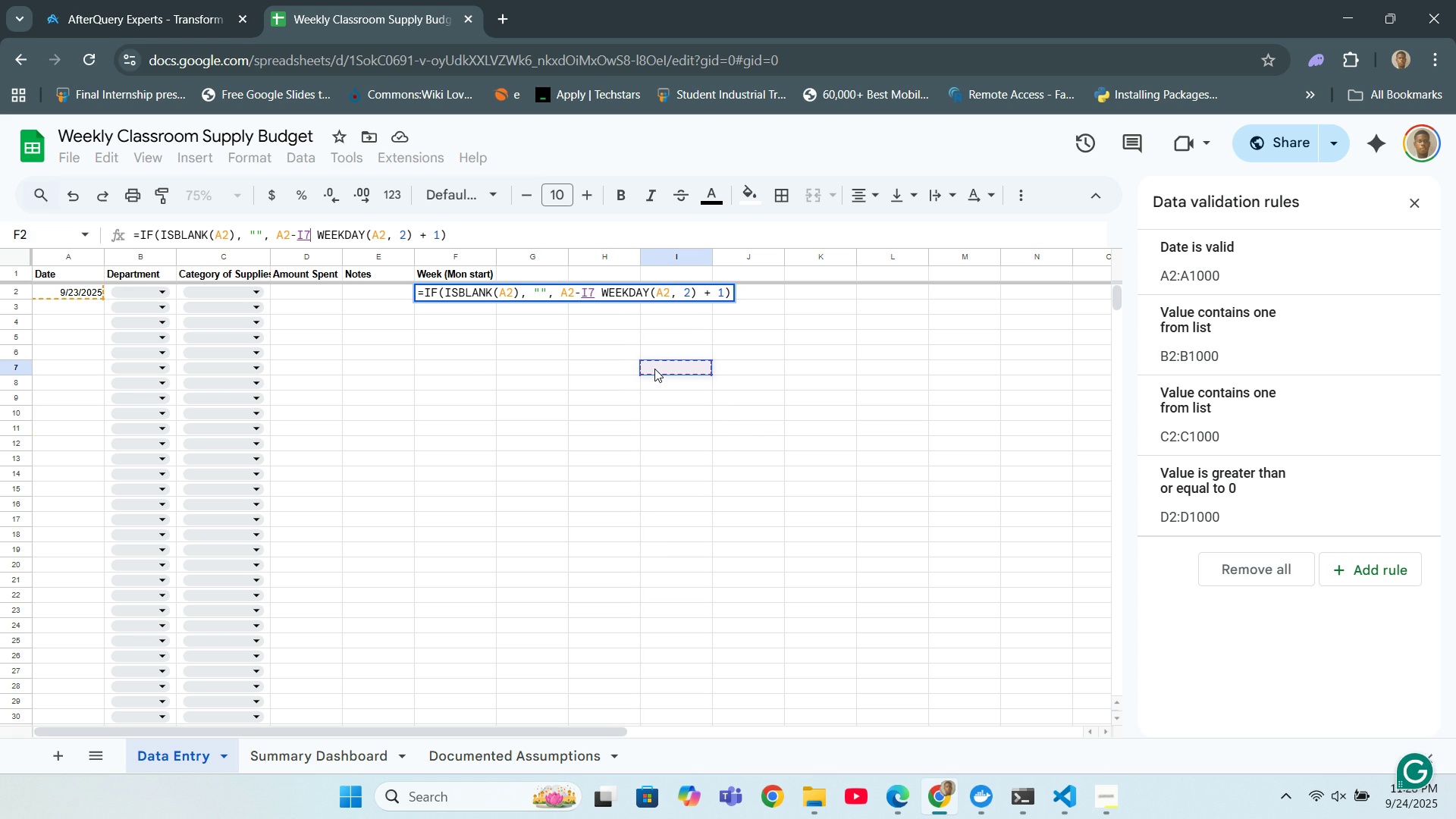 
triple_click([654, 369])
 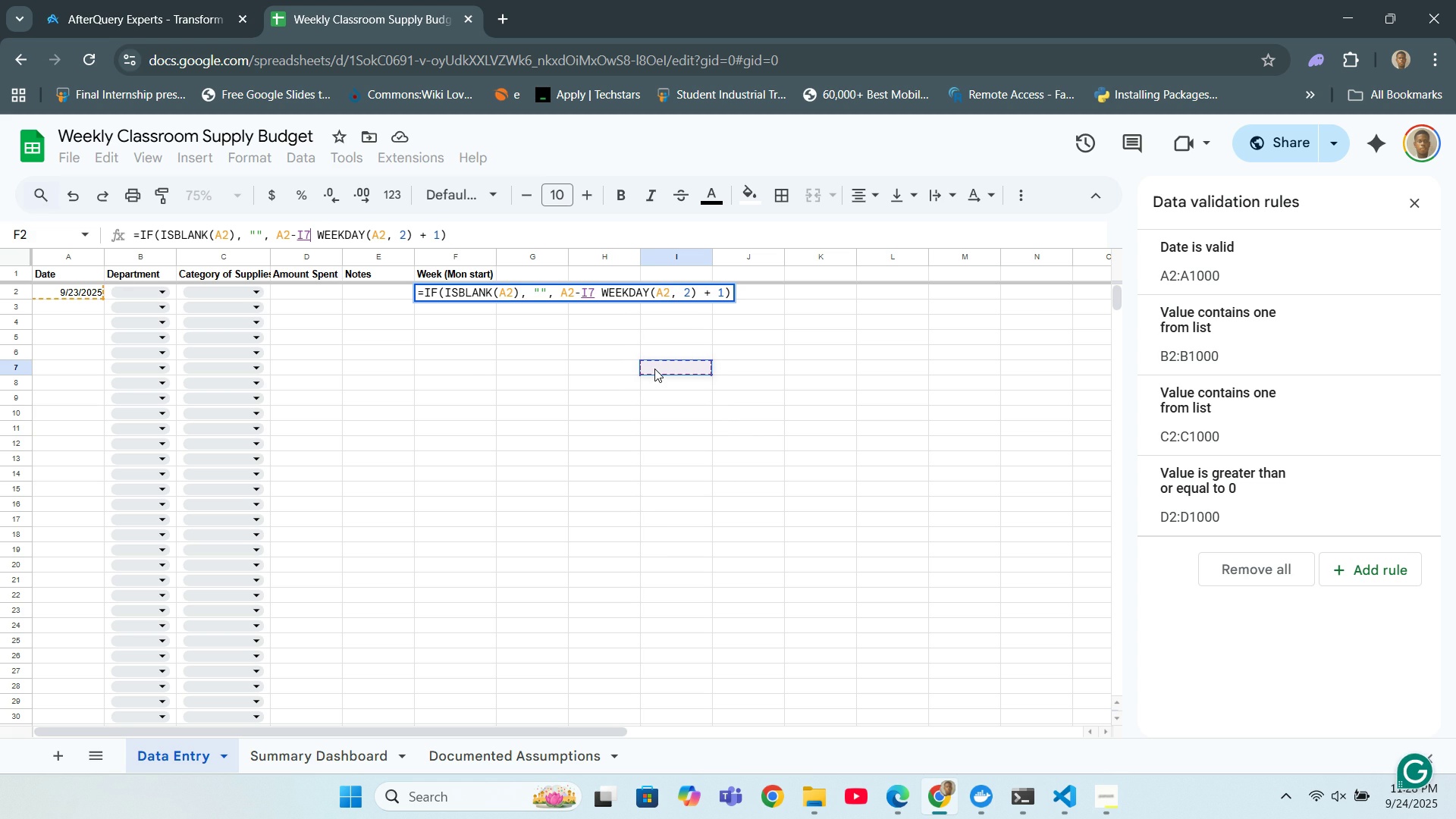 
triple_click([654, 369])
 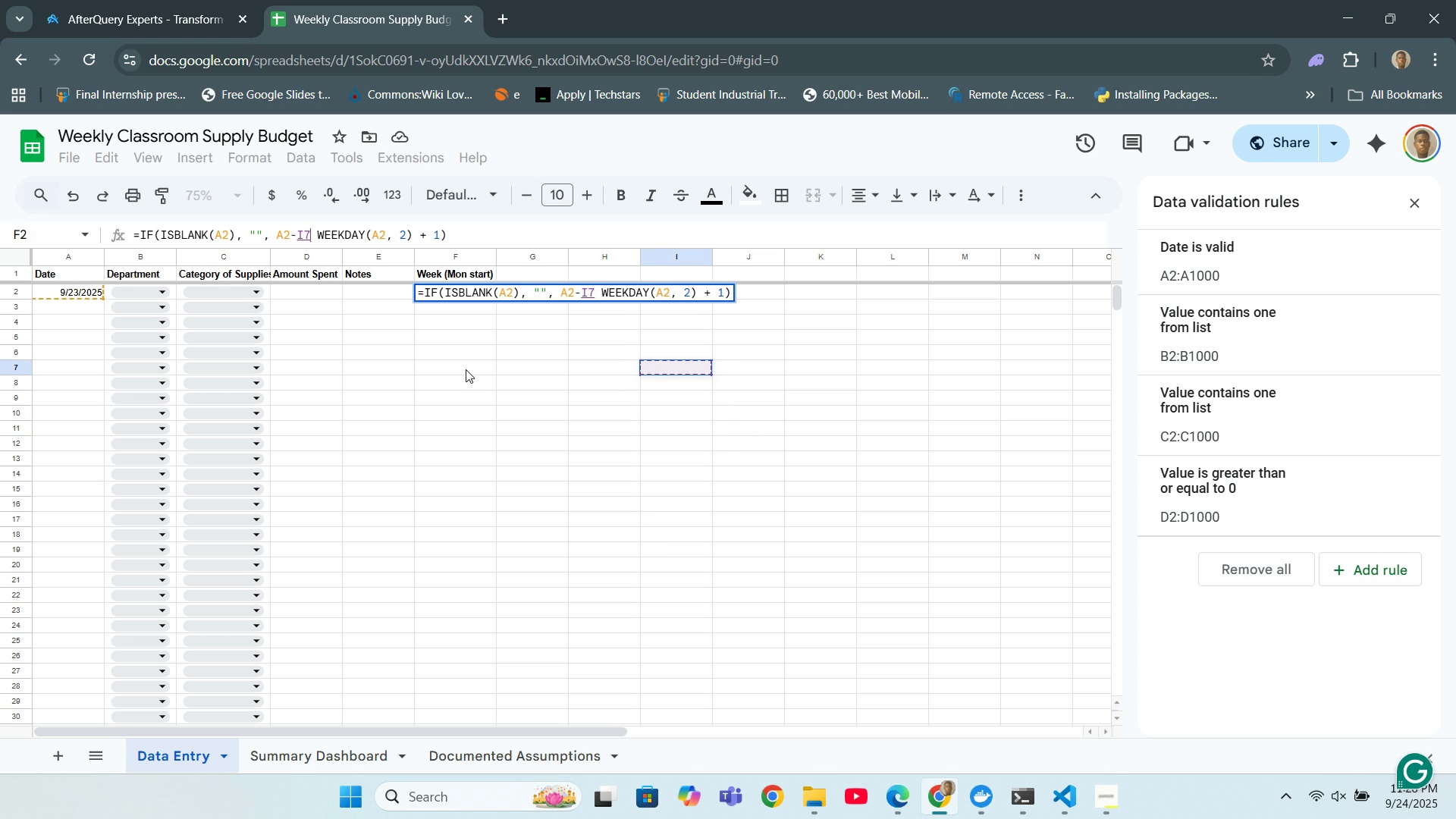 
key(Enter)
 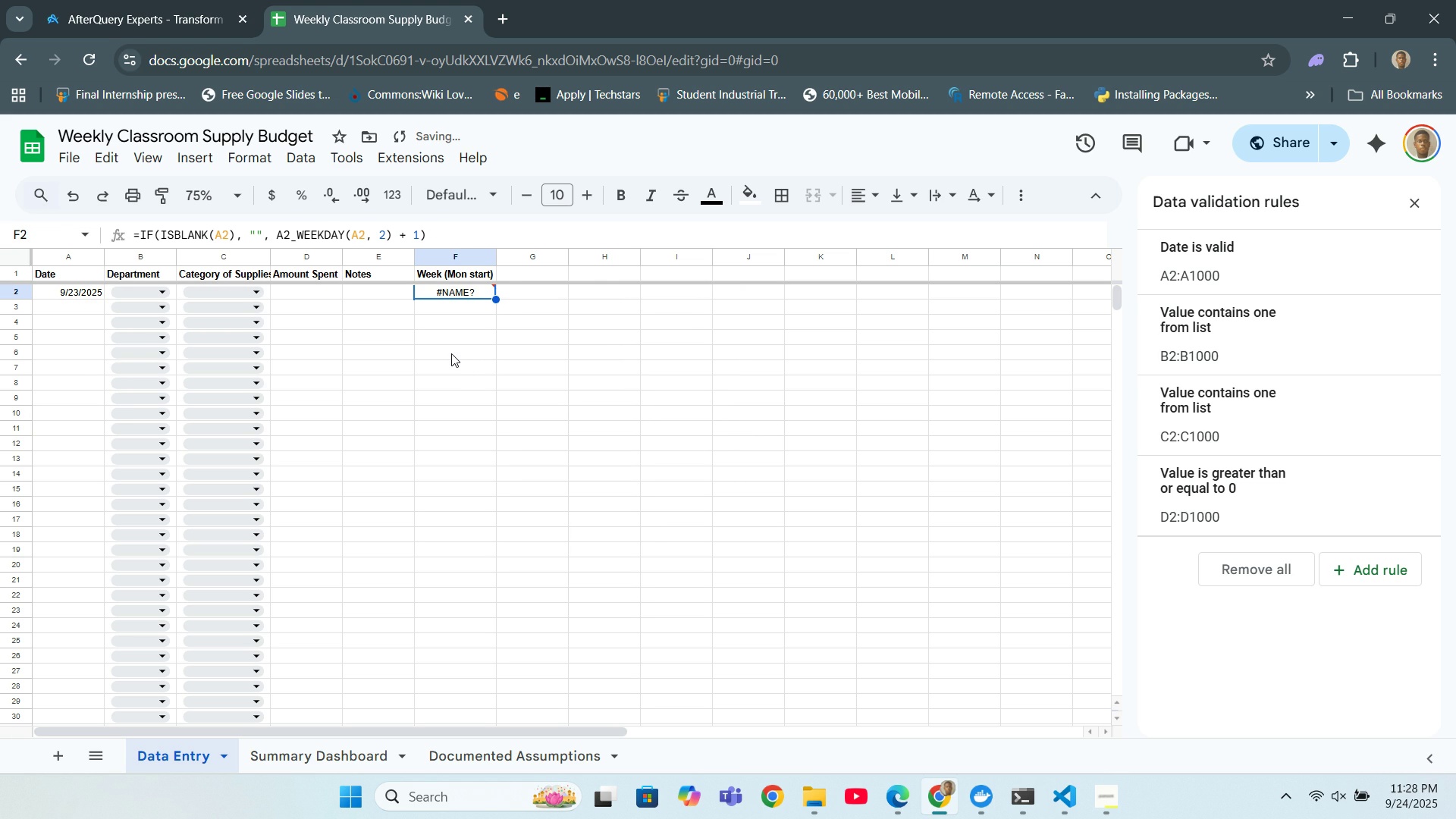 
key(Control+ControlLeft)
 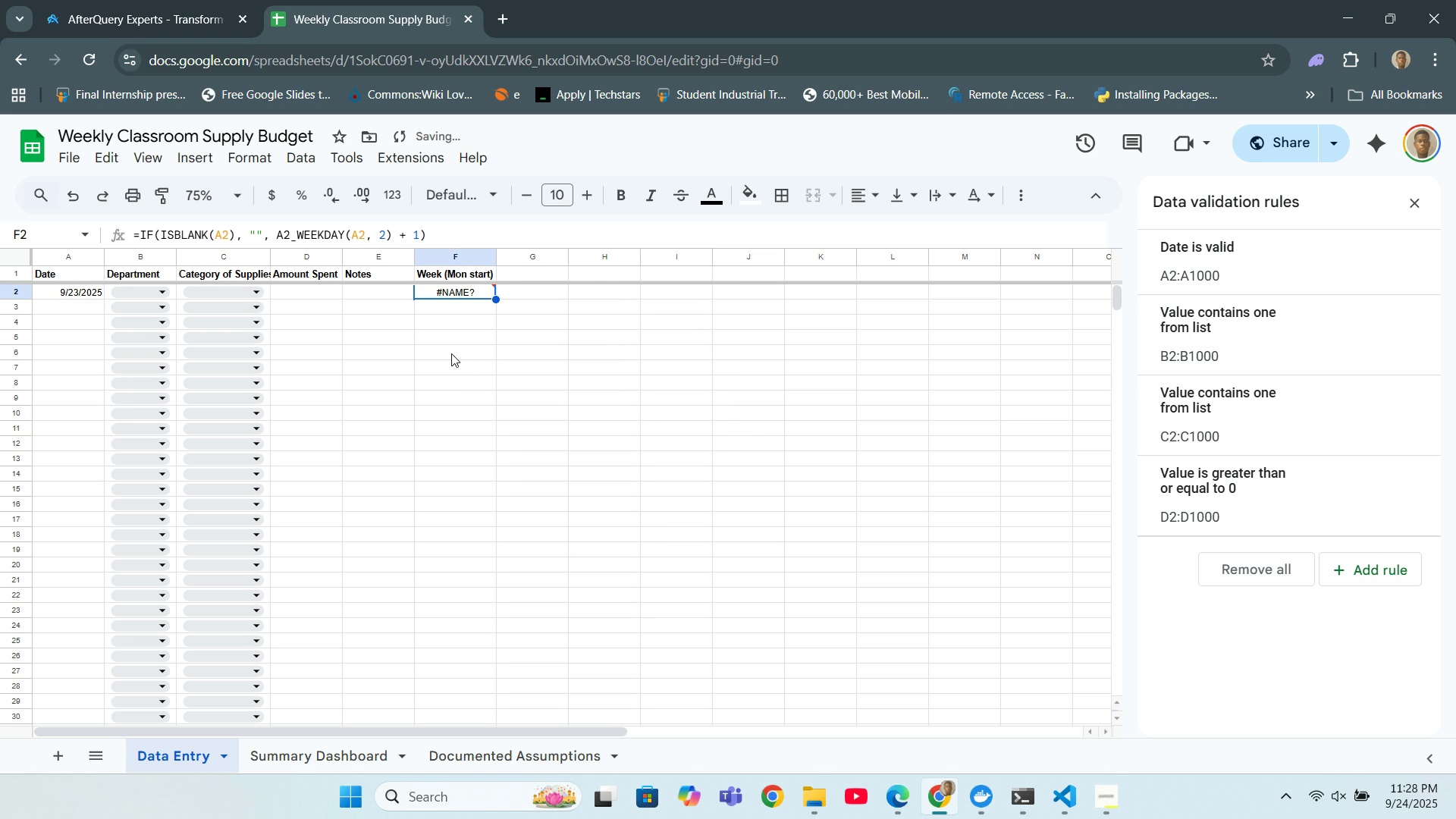 
key(Control+Z)
 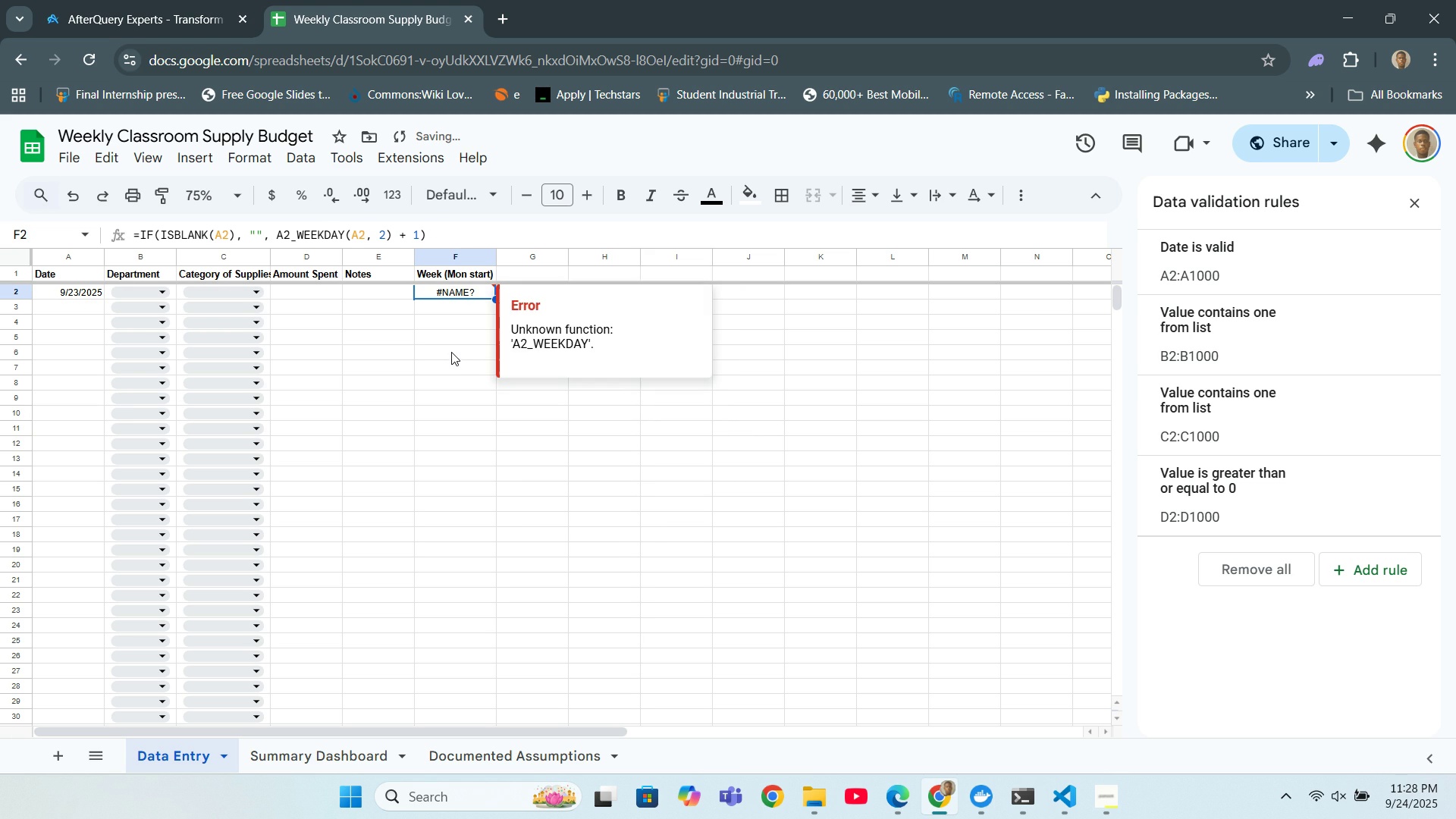 
key(Control+ControlLeft)
 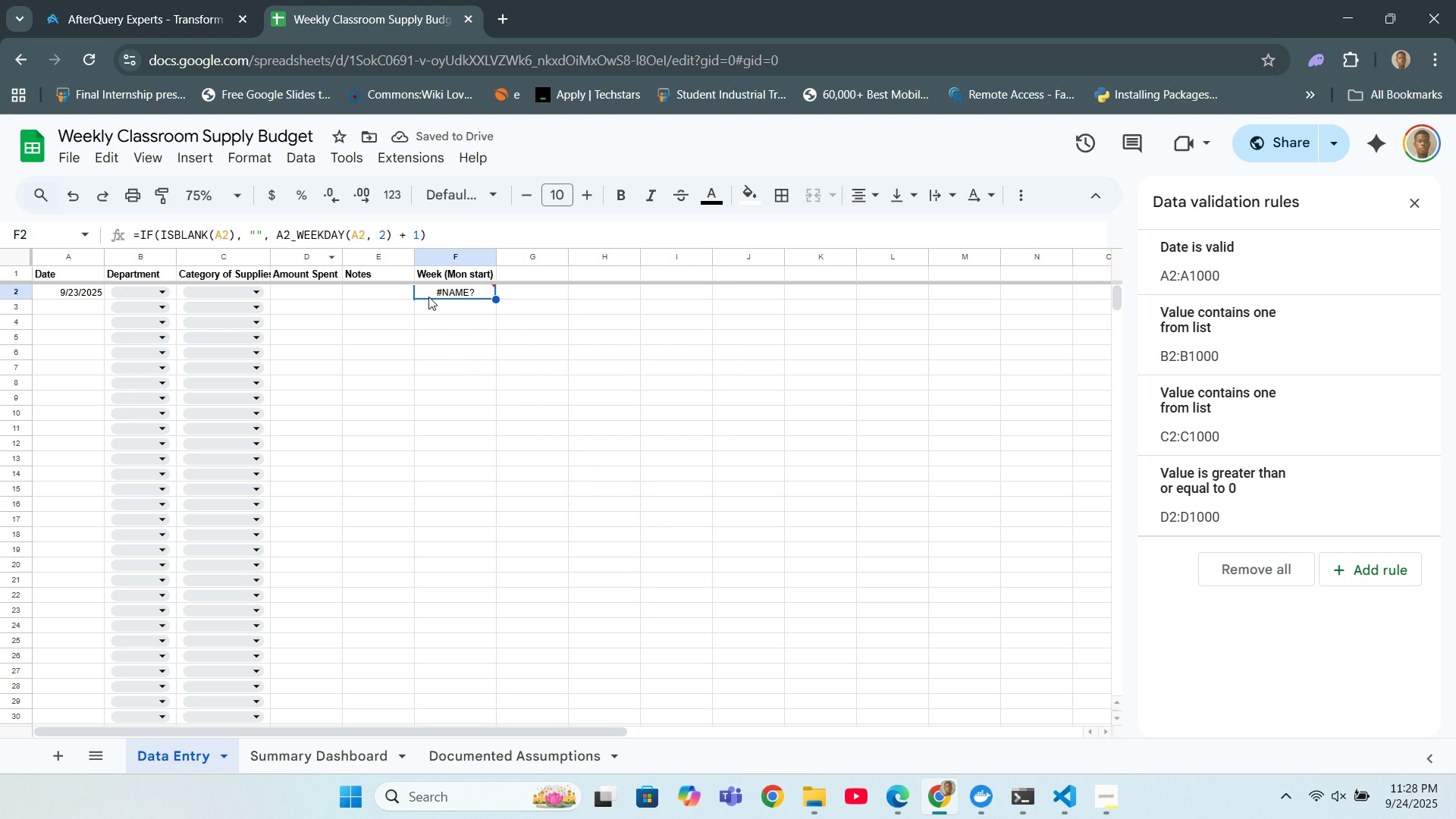 
double_click([428, 290])
 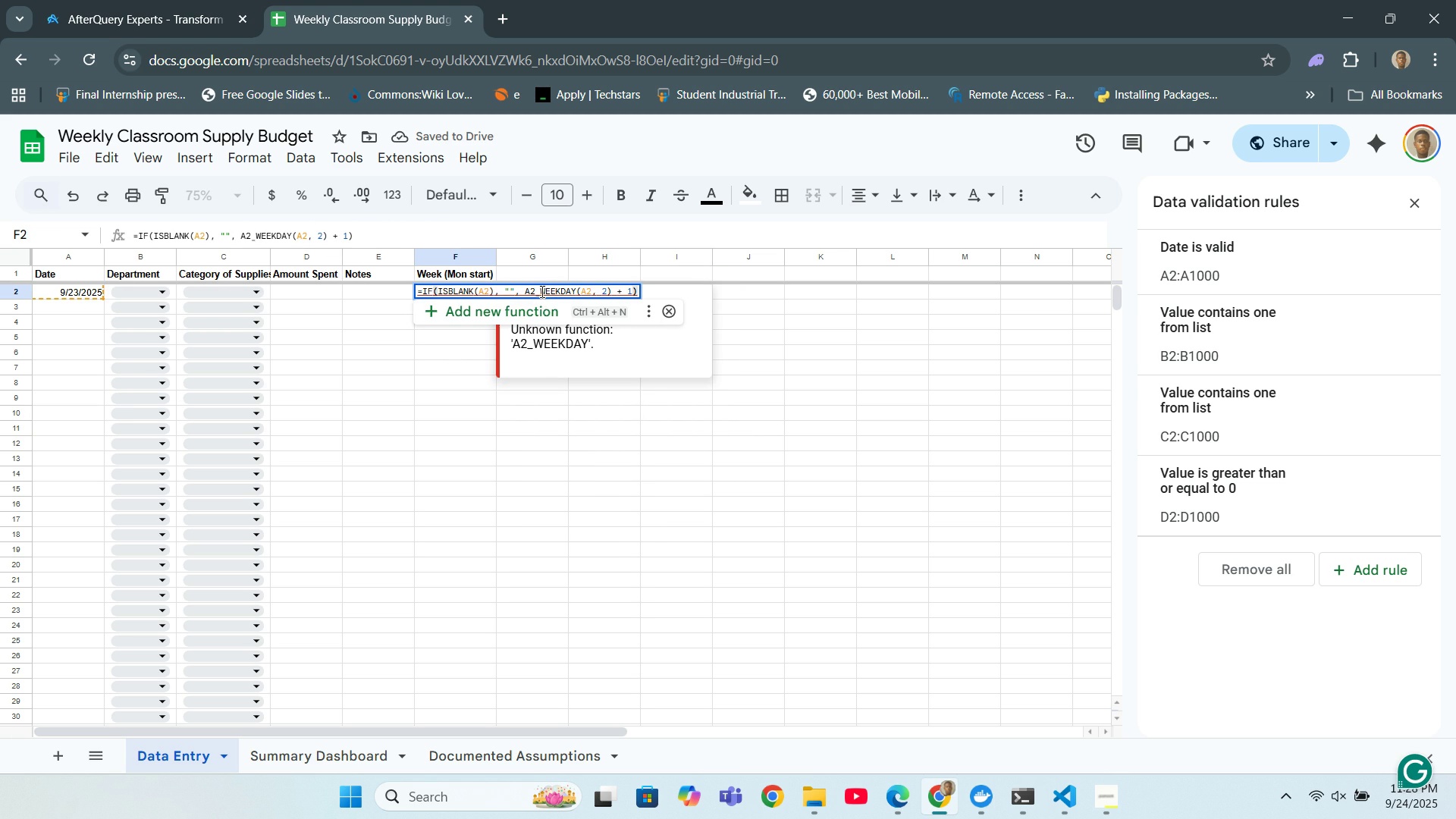 
left_click([541, 290])
 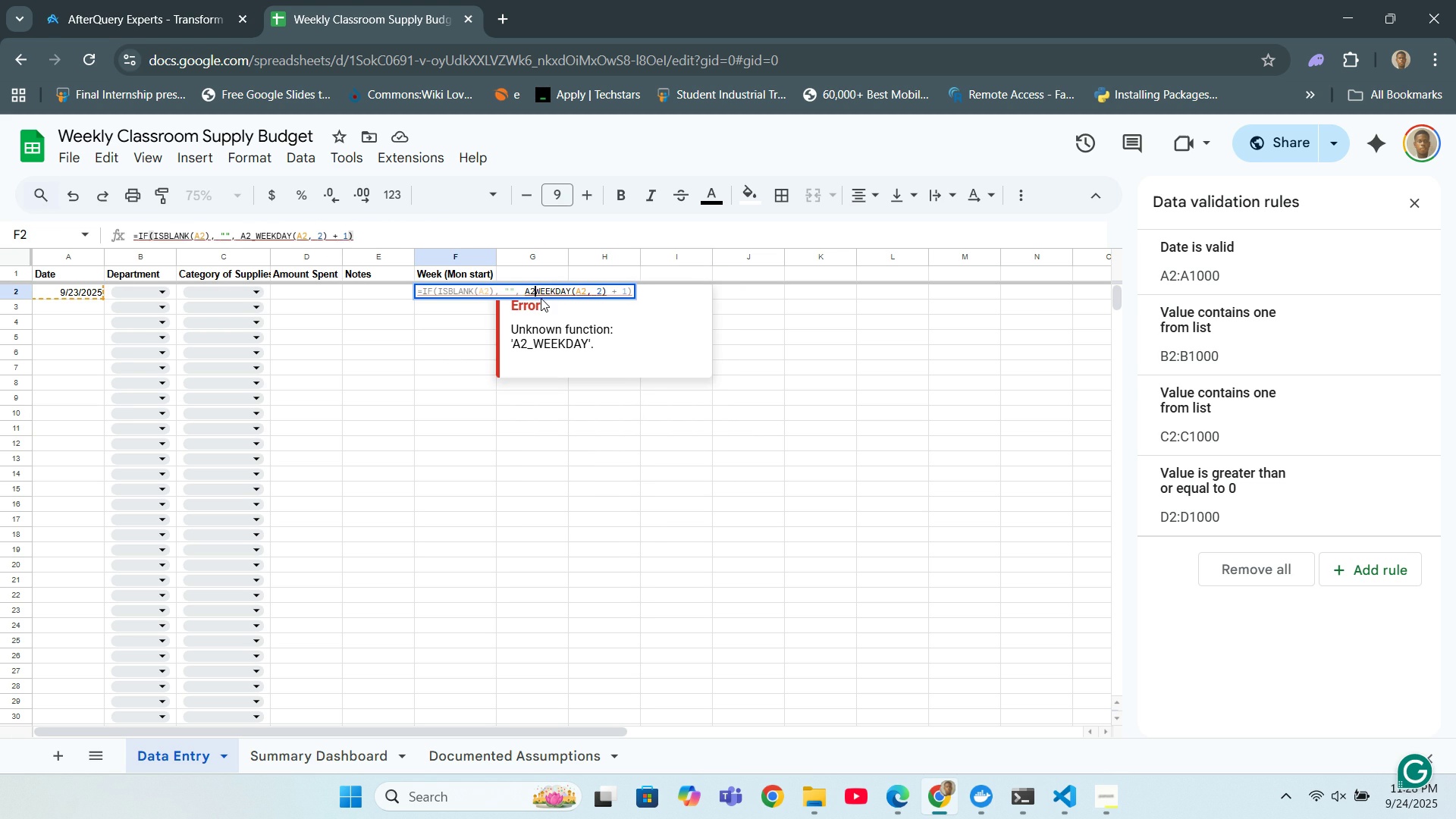 
key(Backspace)
 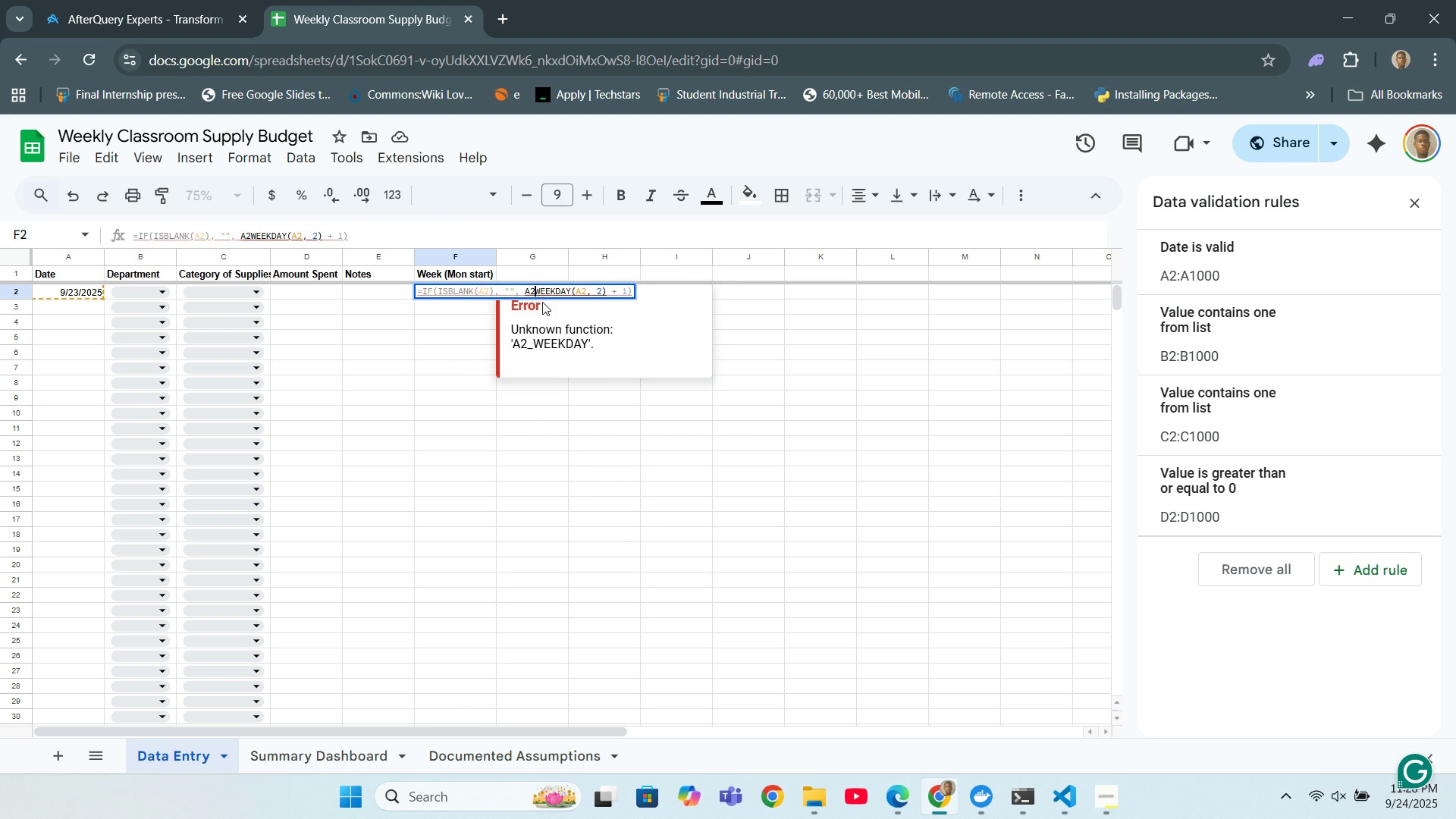 
key(Minus)
 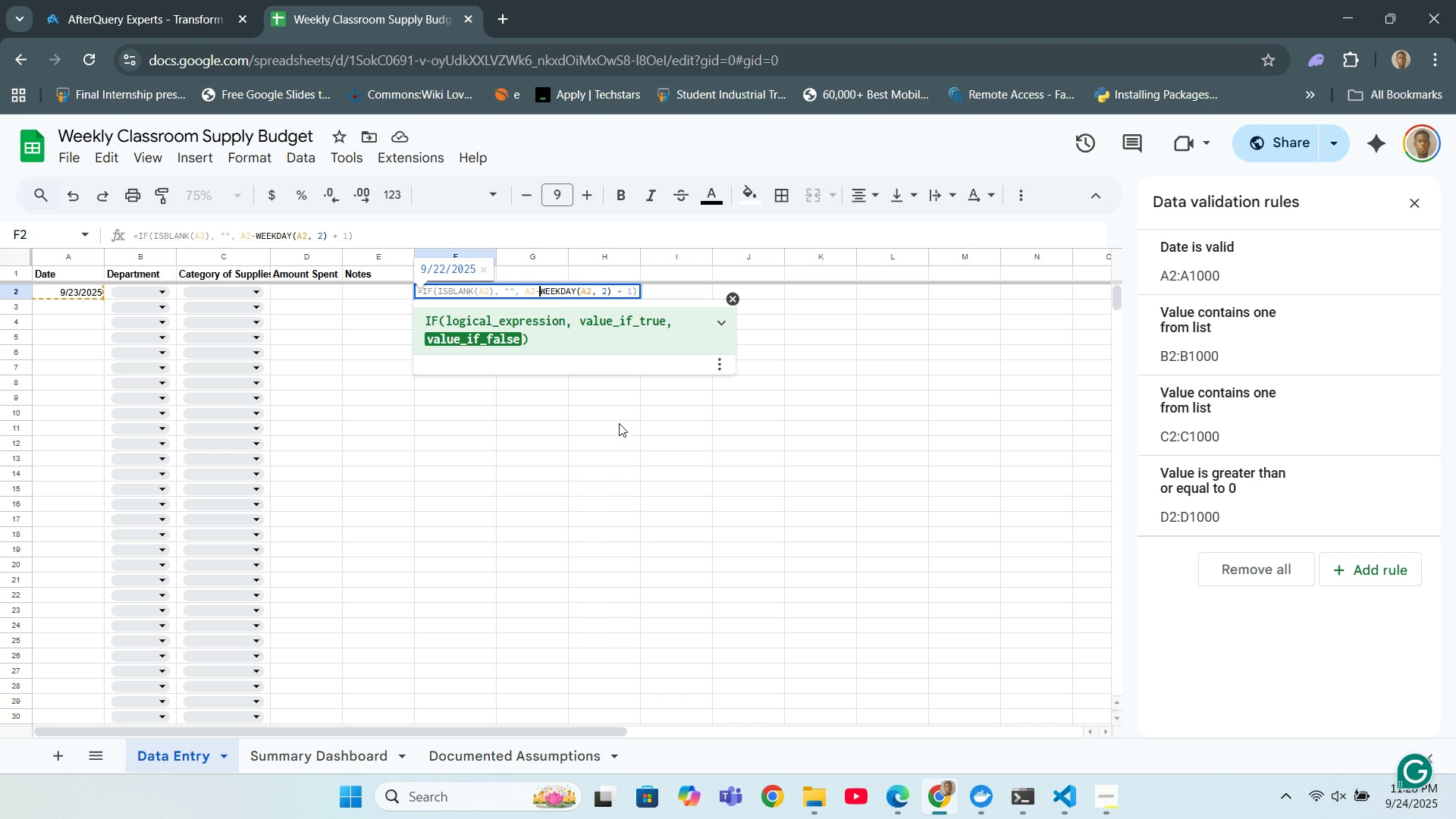 
key(Enter)
 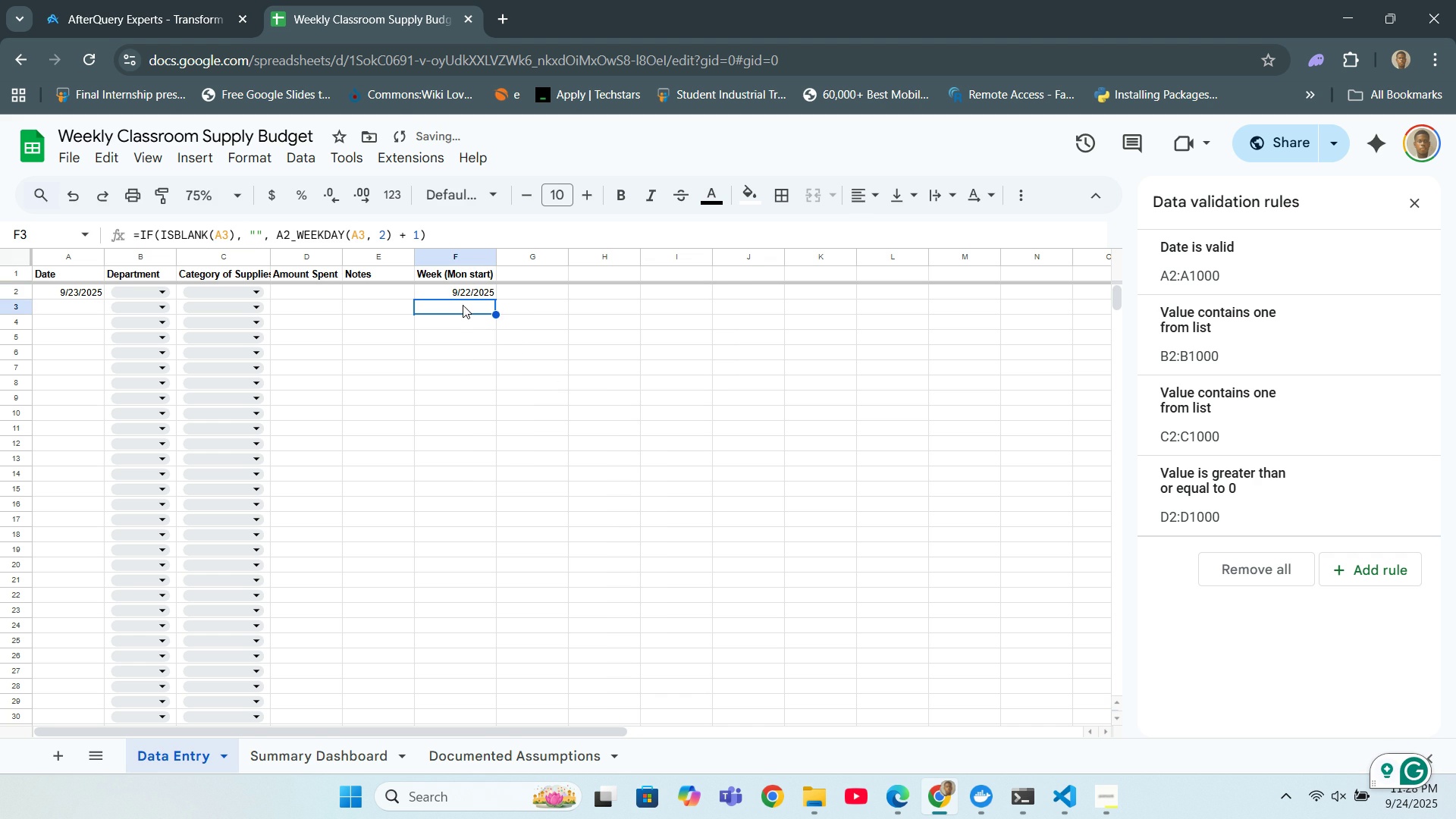 
left_click([460, 298])
 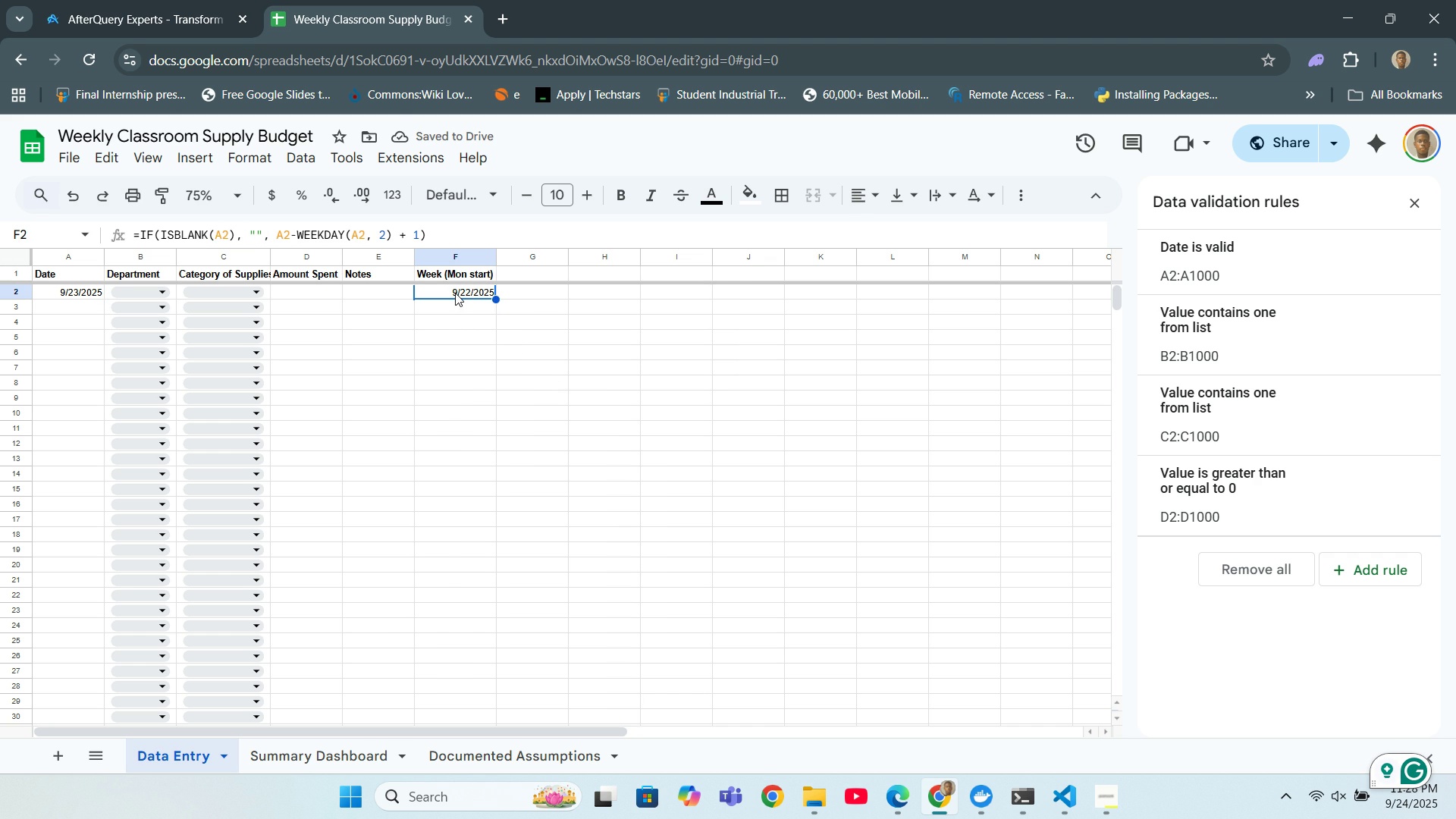 
left_click([455, 293])
 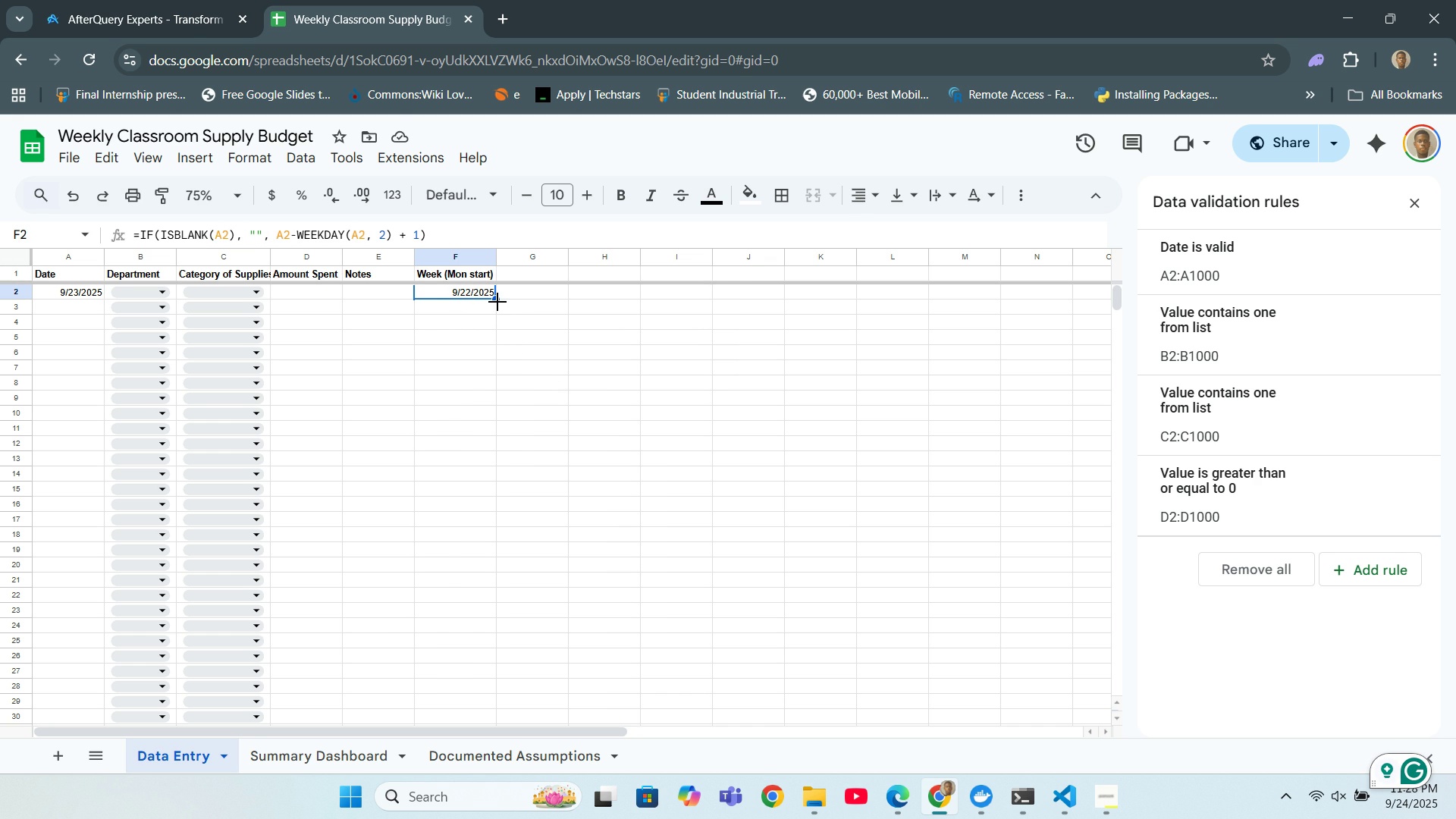 
scroll: coordinate [488, 714], scroll_direction: down, amount: 32.0